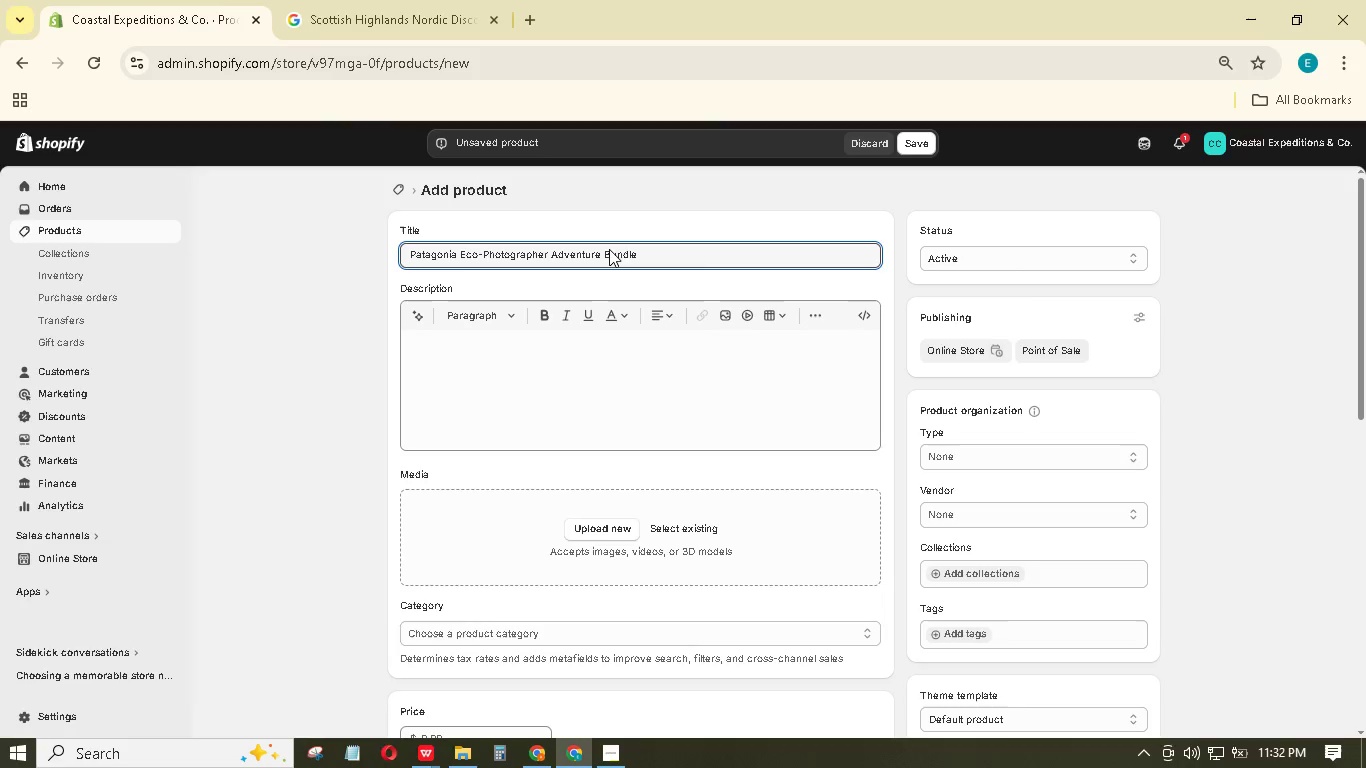 
left_click([624, 530])
 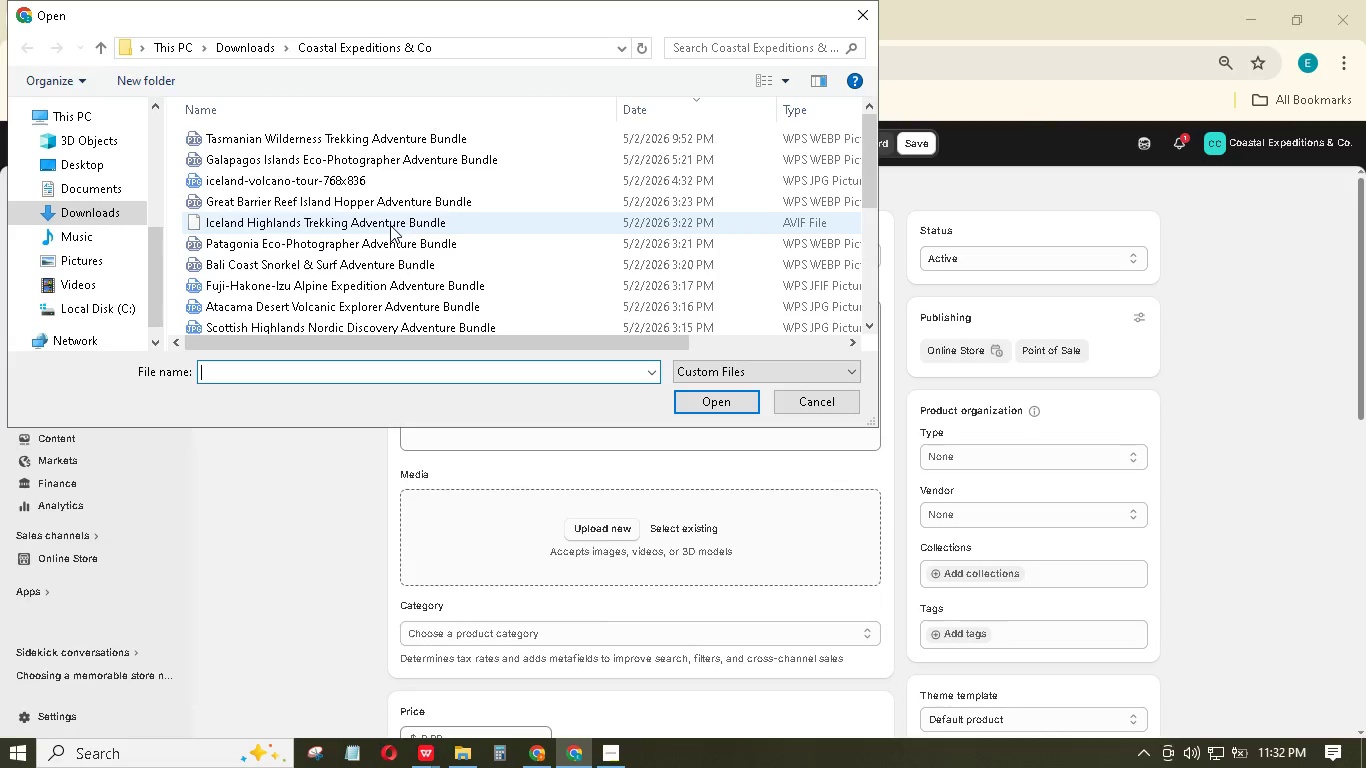 
scroll: coordinate [391, 224], scroll_direction: up, amount: 1.0
 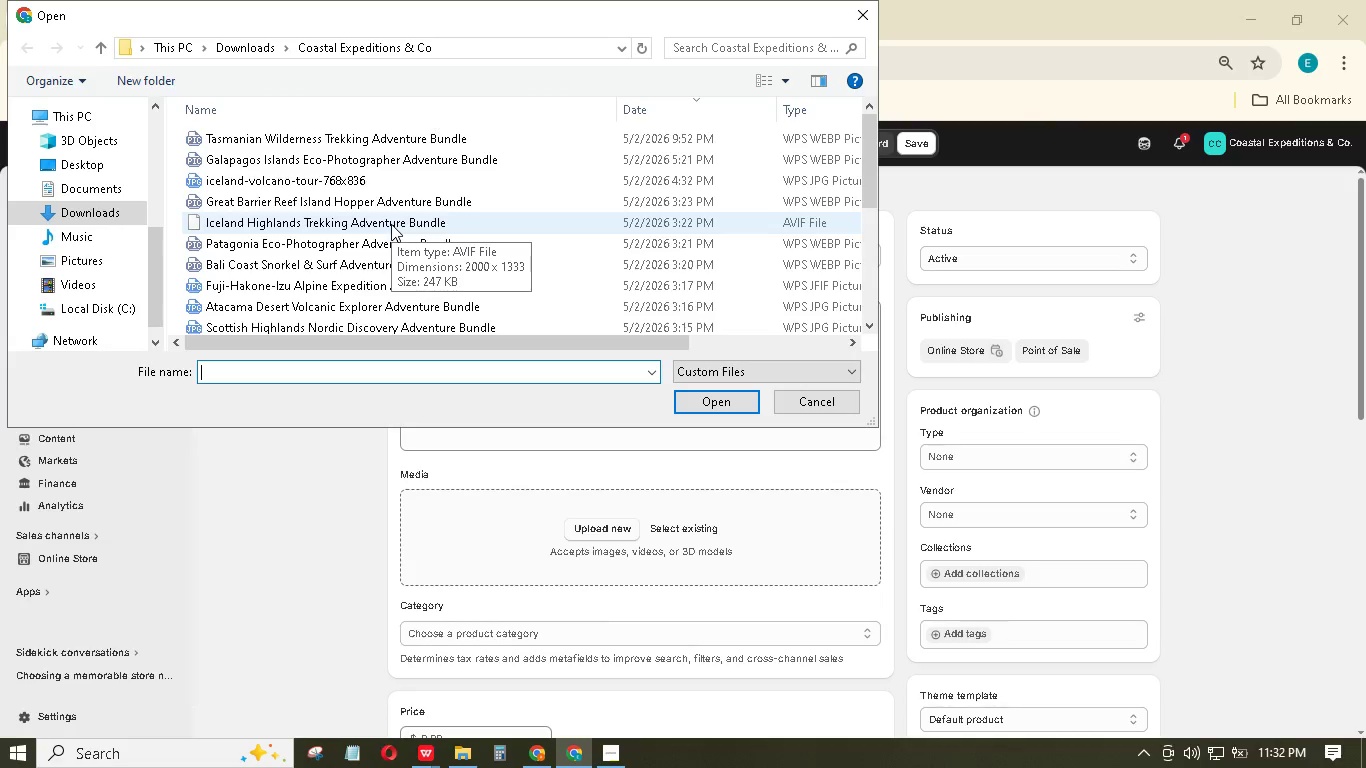 
scroll: coordinate [391, 224], scroll_direction: down, amount: 1.0
 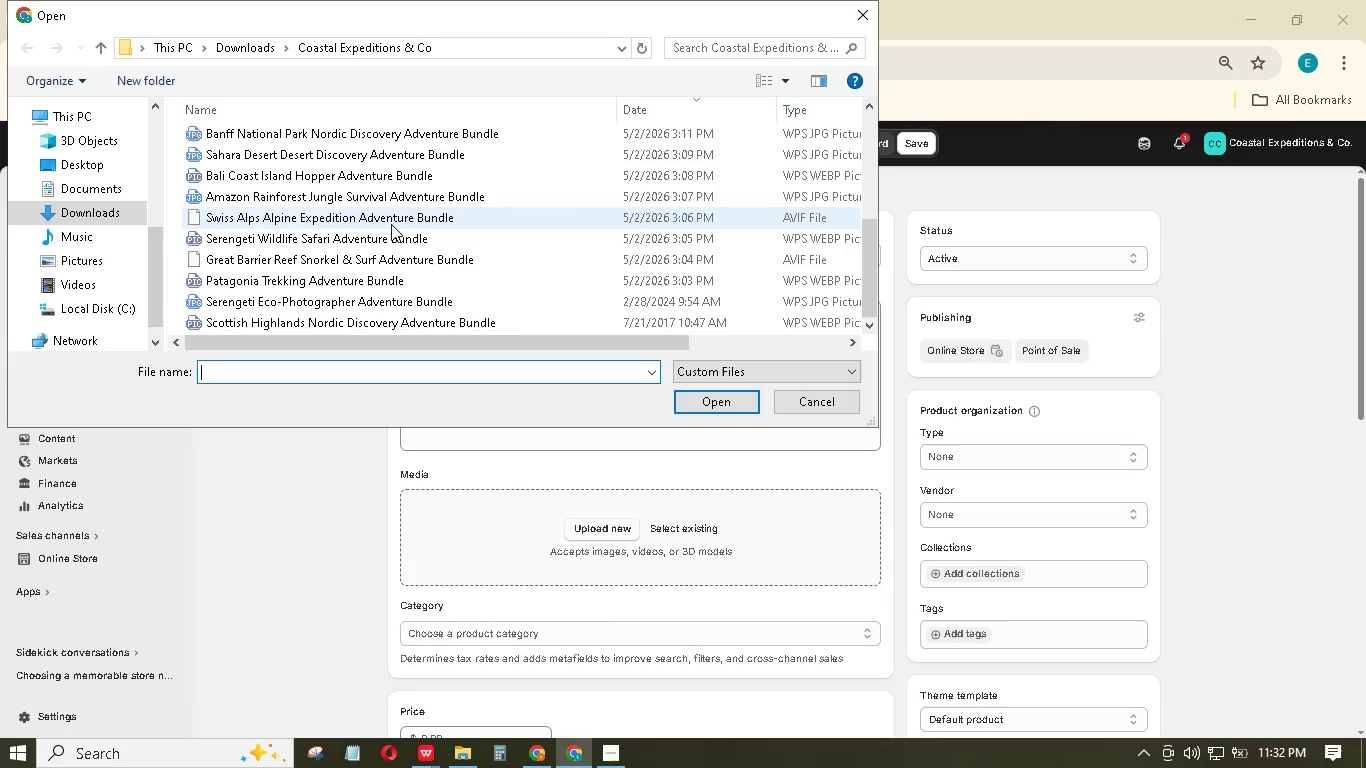 
scroll: coordinate [391, 224], scroll_direction: up, amount: 2.0
 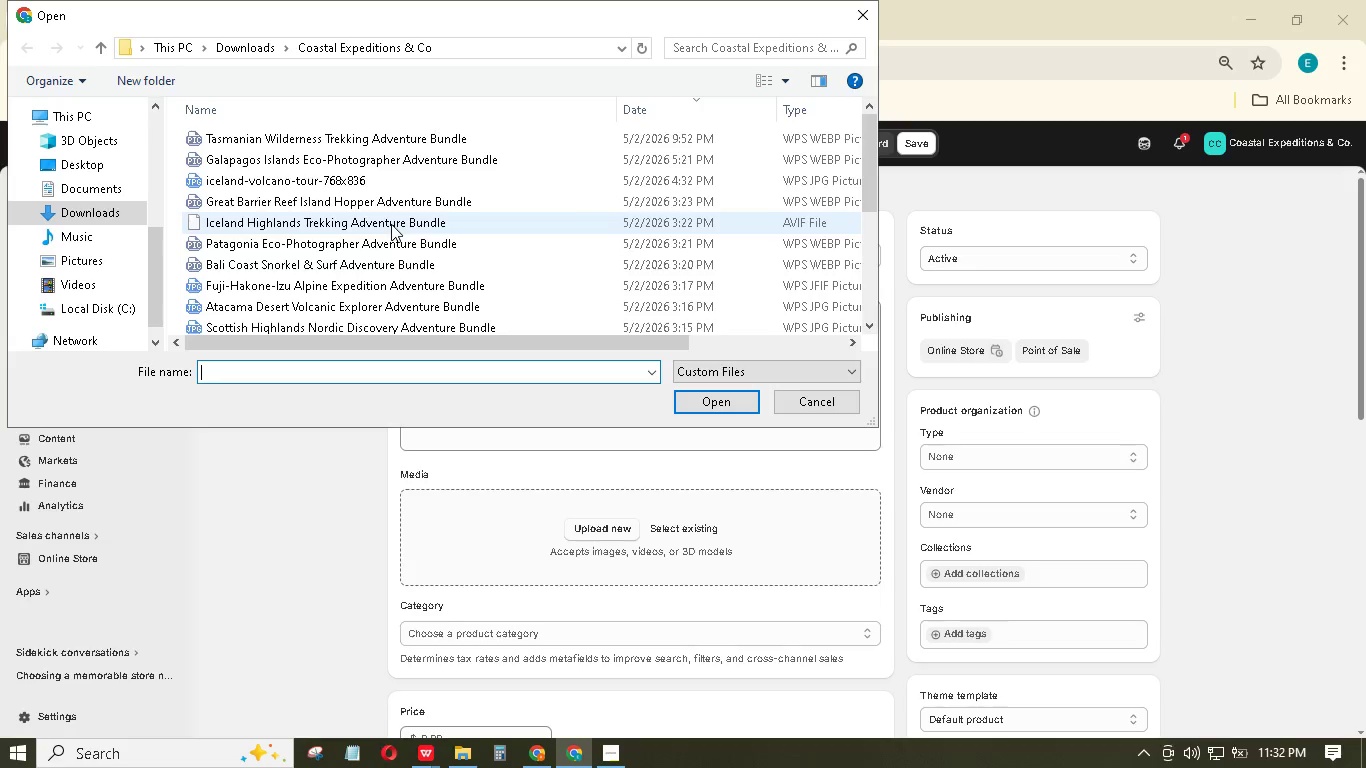 
left_click([392, 244])
 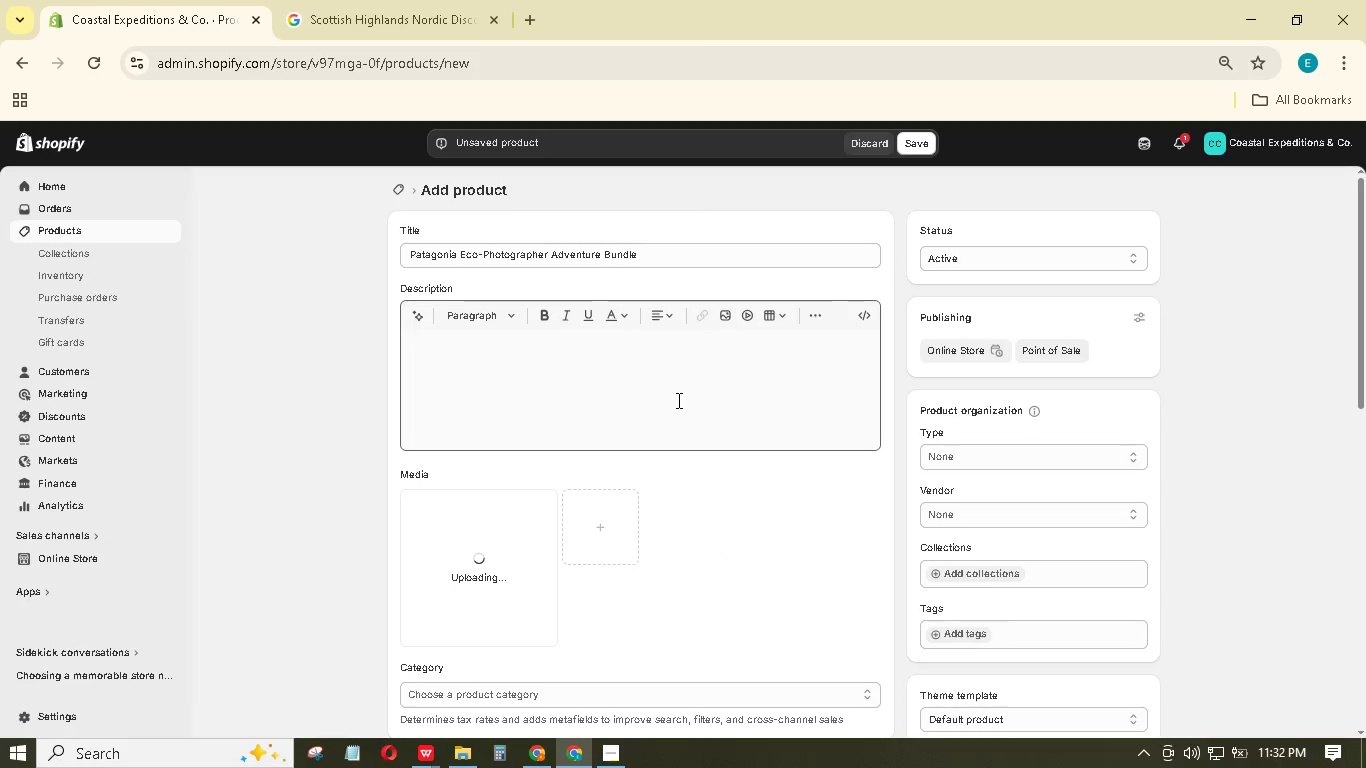 
scroll: coordinate [662, 405], scroll_direction: down, amount: 2.0
 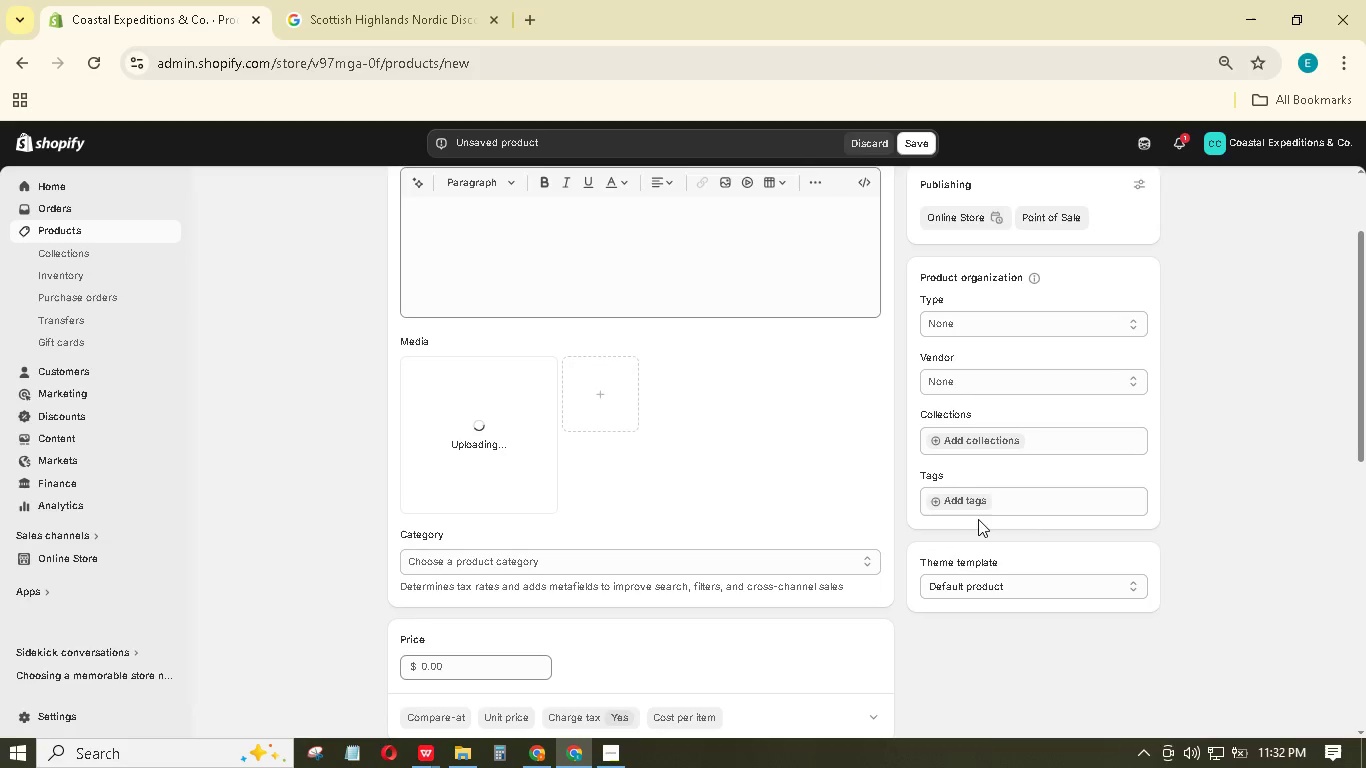 
left_click([976, 504])
 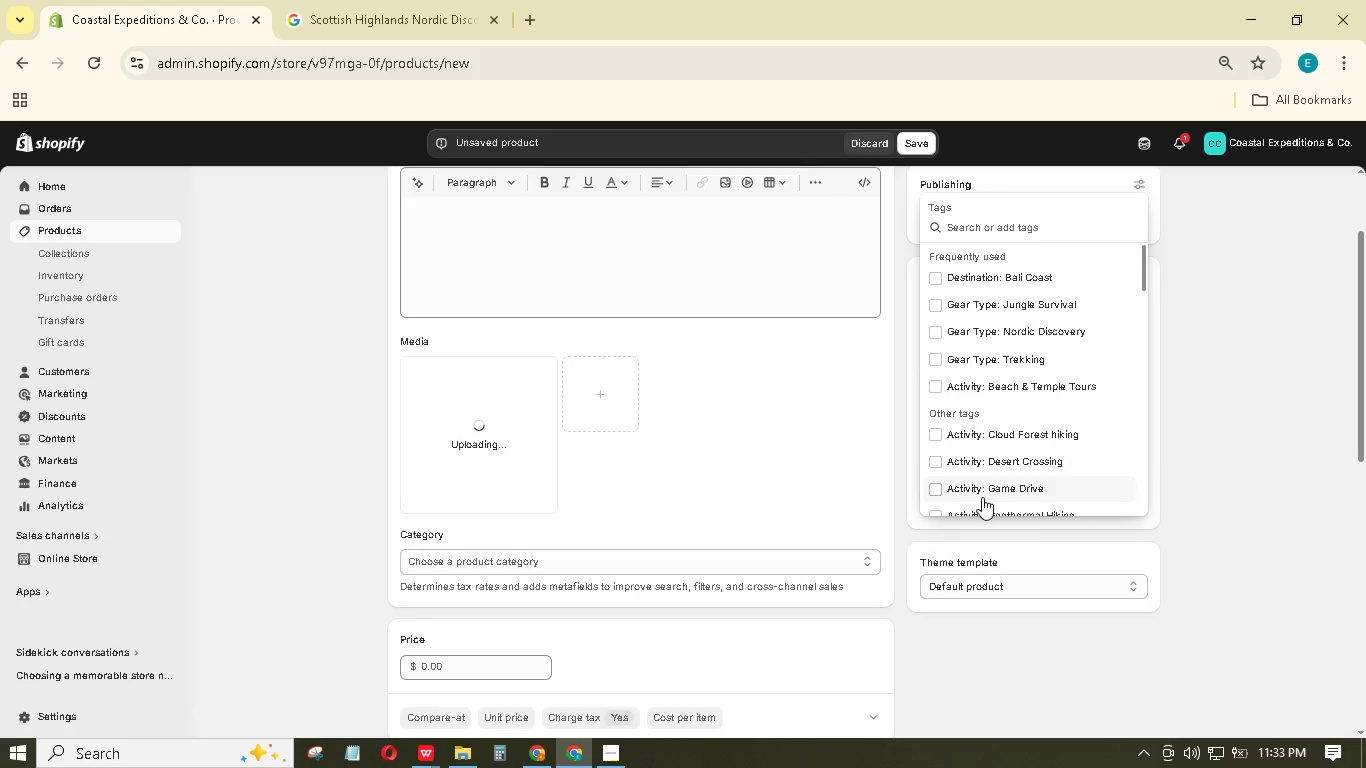 
scroll: coordinate [983, 496], scroll_direction: up, amount: 1.0
 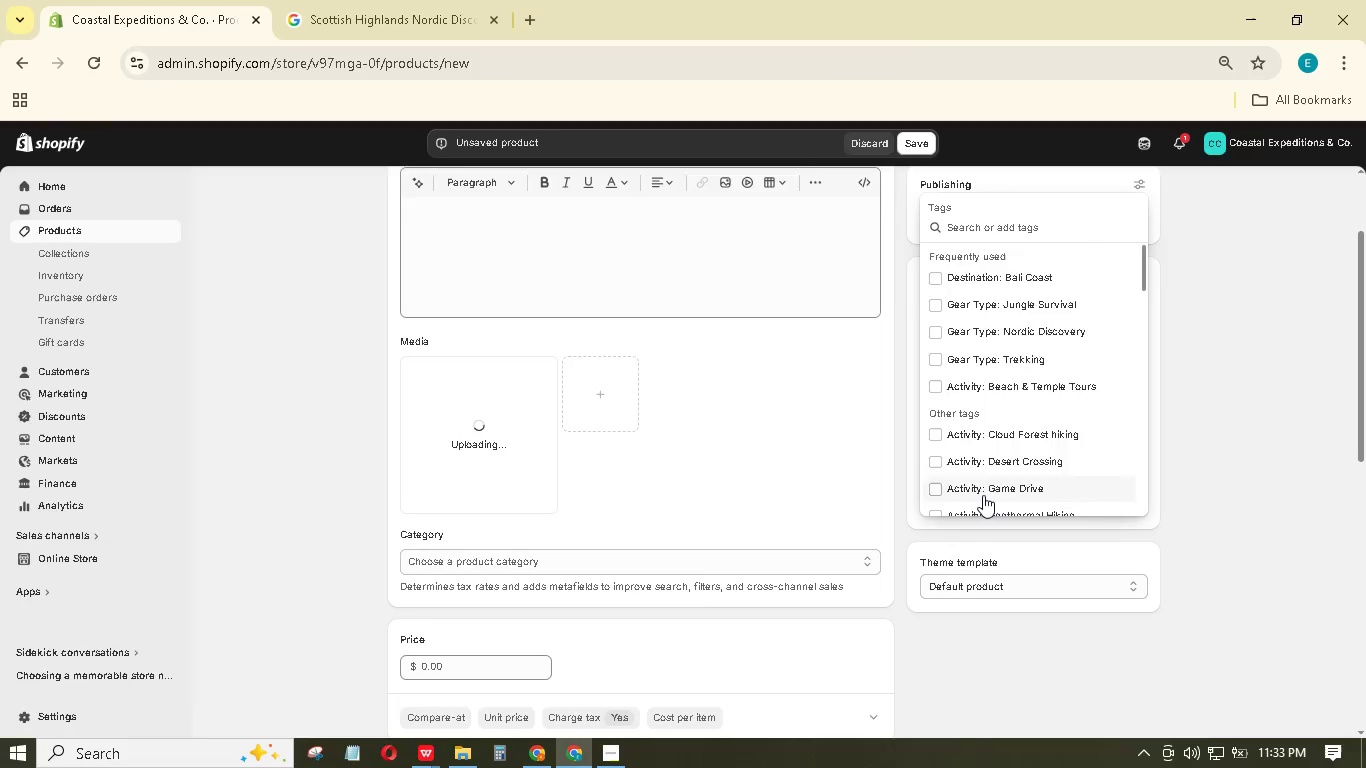 
scroll: coordinate [1003, 404], scroll_direction: down, amount: 8.0
 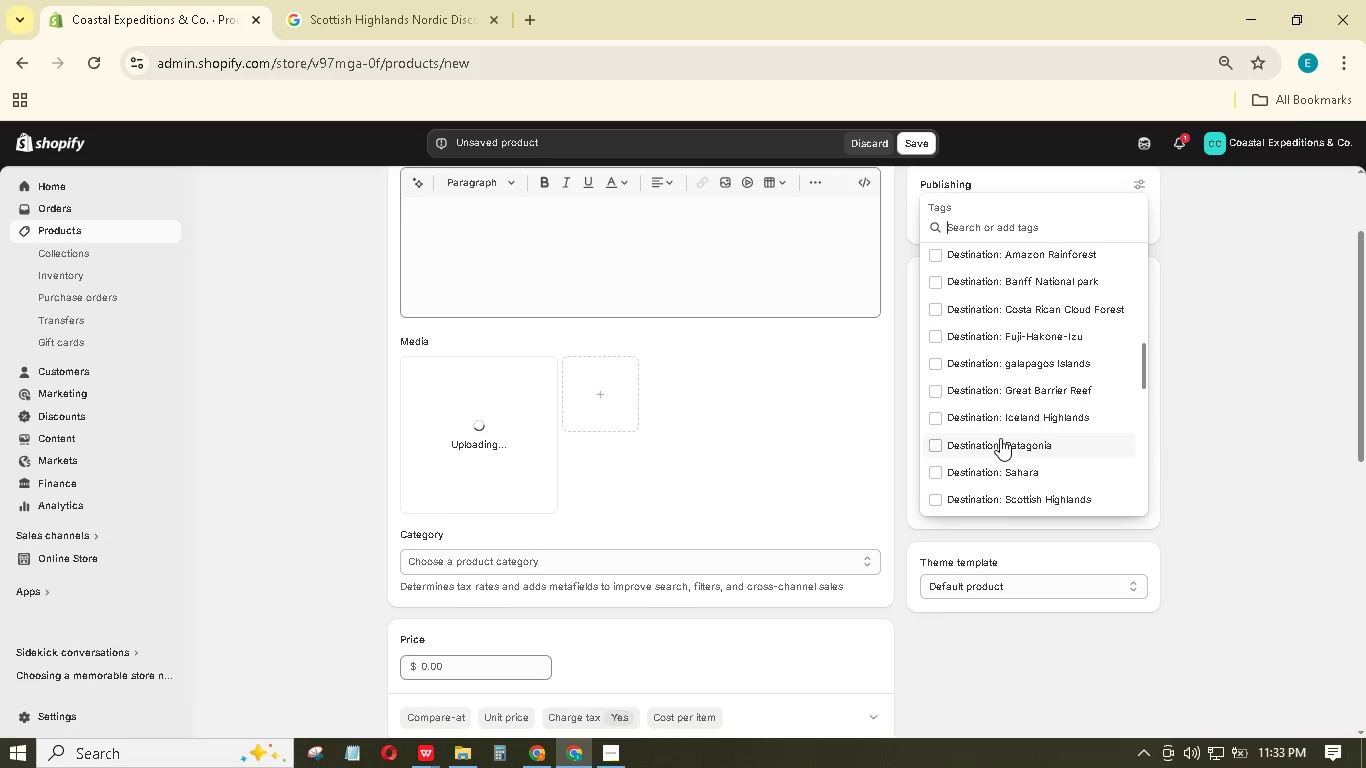 
left_click([1000, 438])
 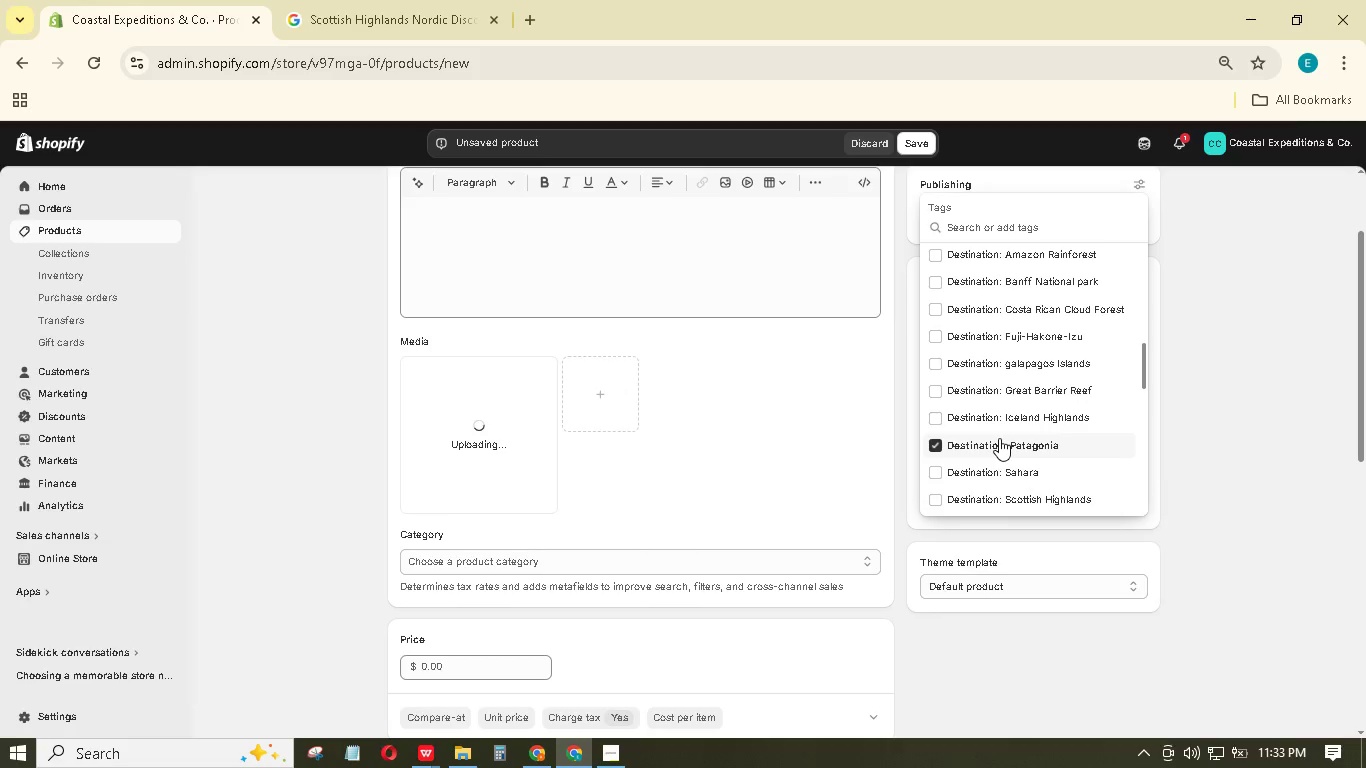 
scroll: coordinate [998, 438], scroll_direction: up, amount: 13.0
 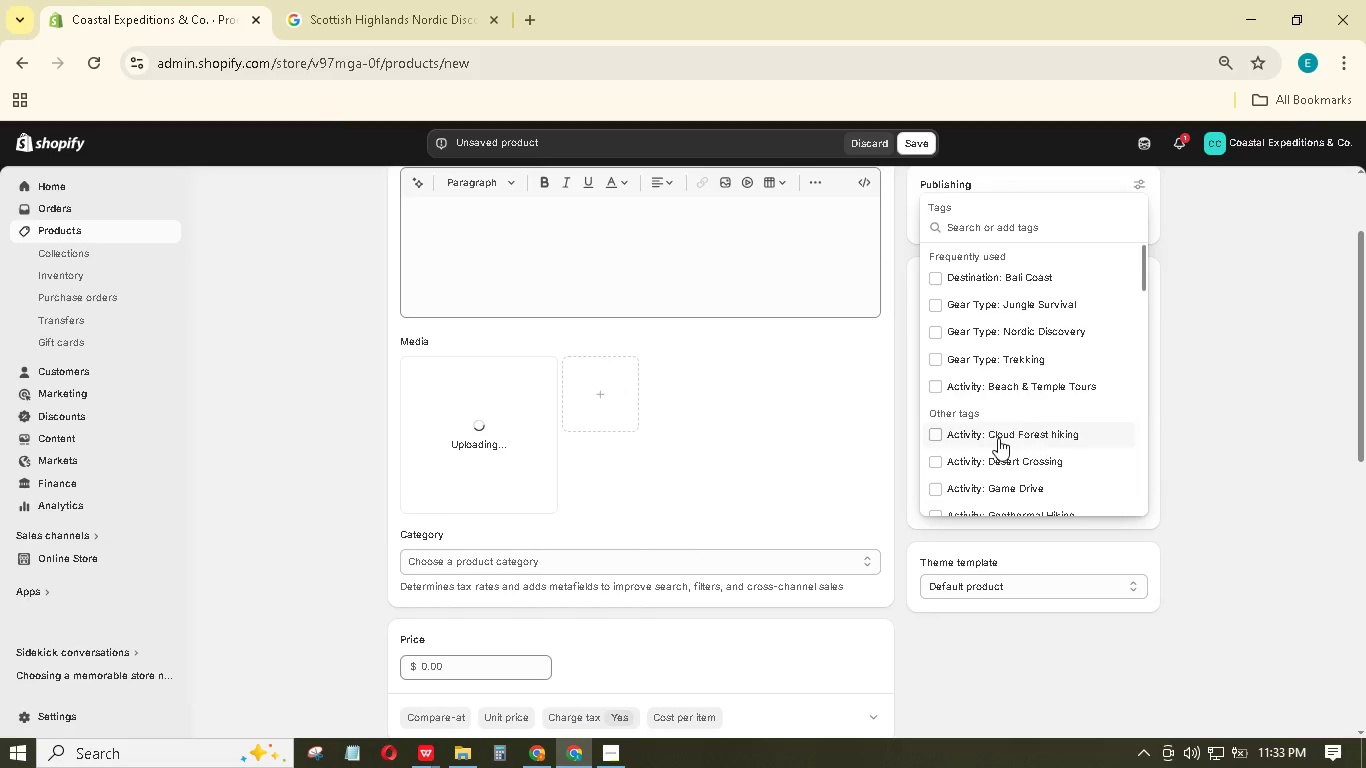 
scroll: coordinate [998, 438], scroll_direction: down, amount: 17.0
 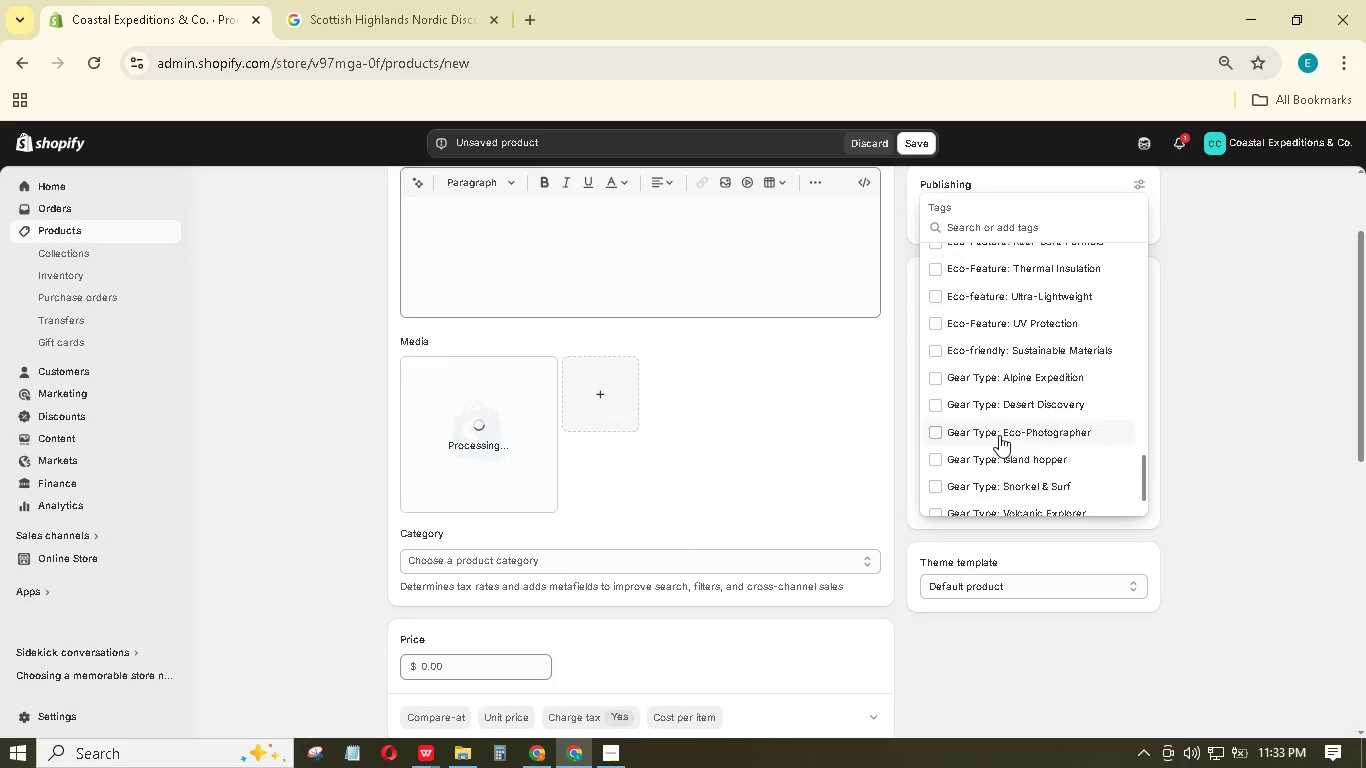 
left_click([999, 435])
 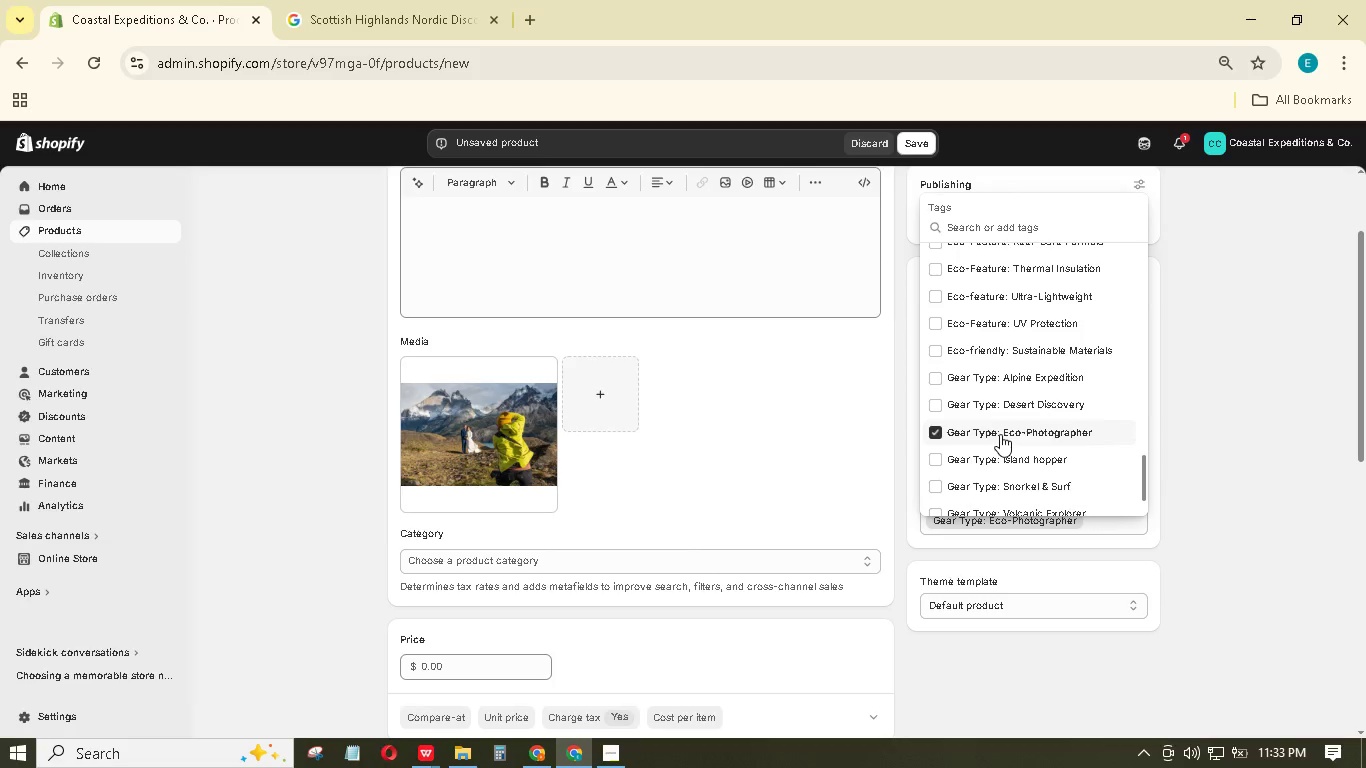 
scroll: coordinate [1000, 434], scroll_direction: up, amount: 12.0
 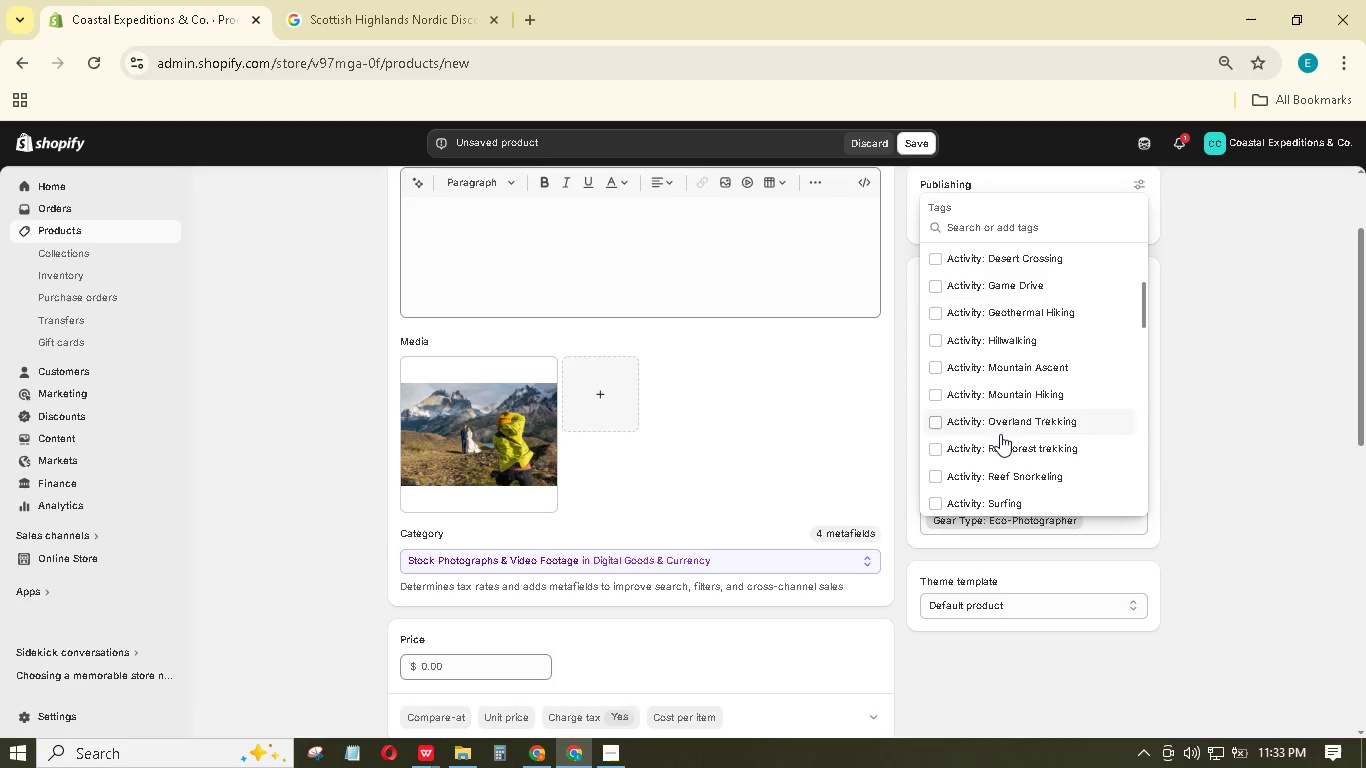 
scroll: coordinate [1000, 434], scroll_direction: down, amount: 9.0
 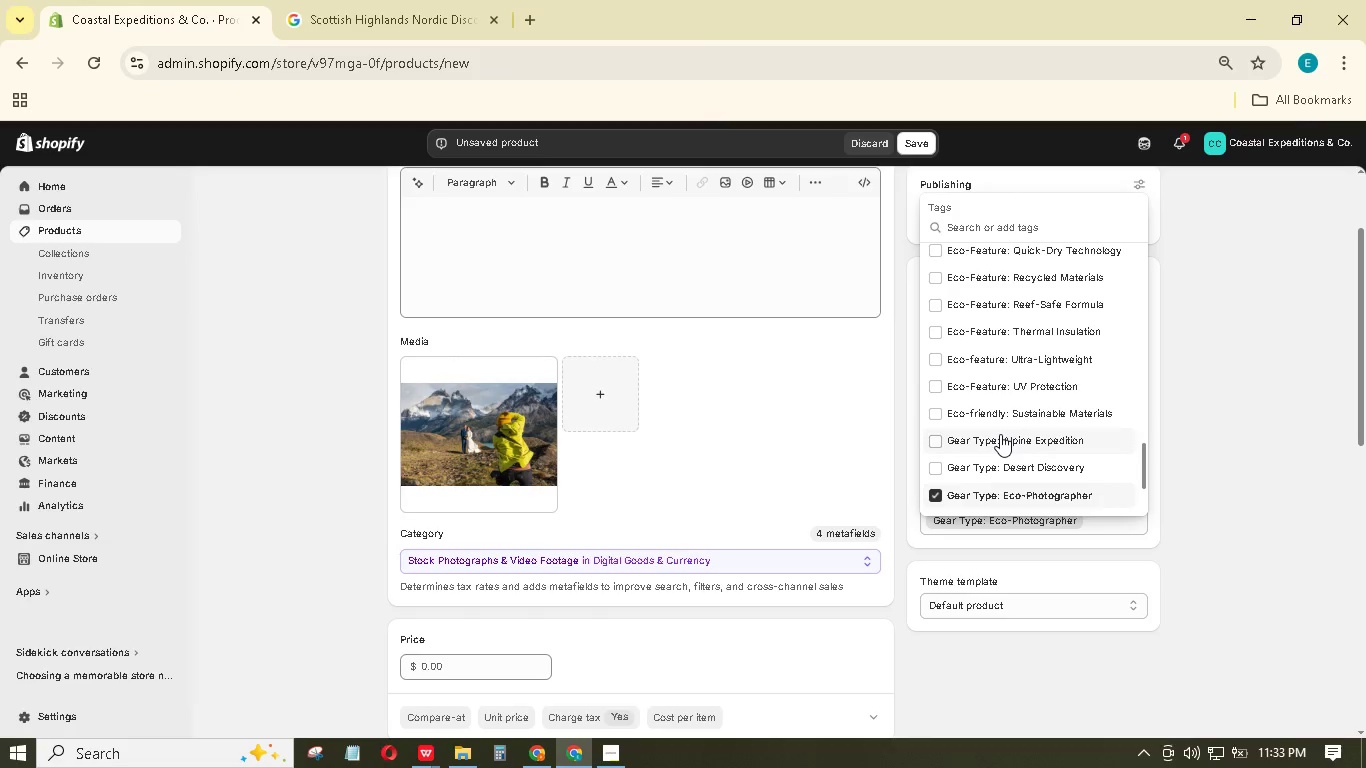 
scroll: coordinate [1000, 434], scroll_direction: up, amount: 3.0
 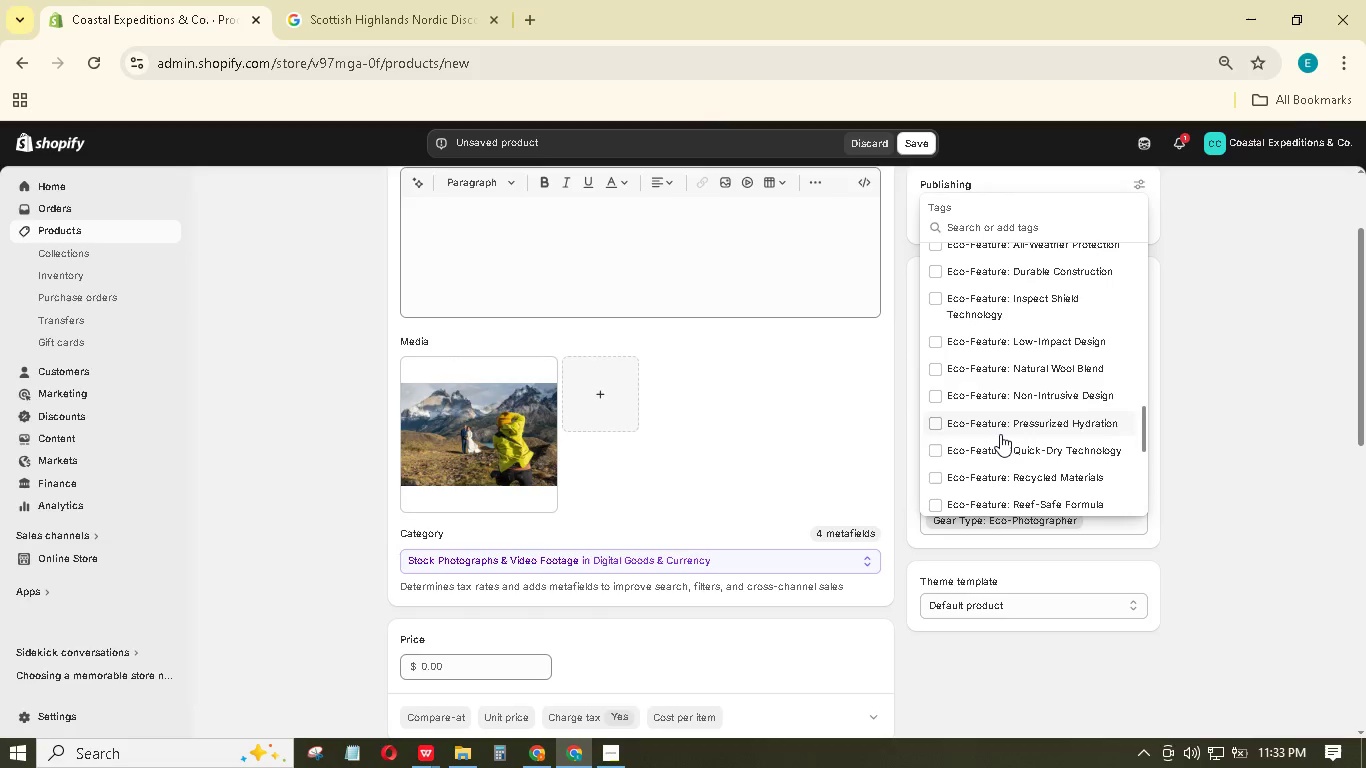 
scroll: coordinate [1000, 434], scroll_direction: down, amount: 1.0
 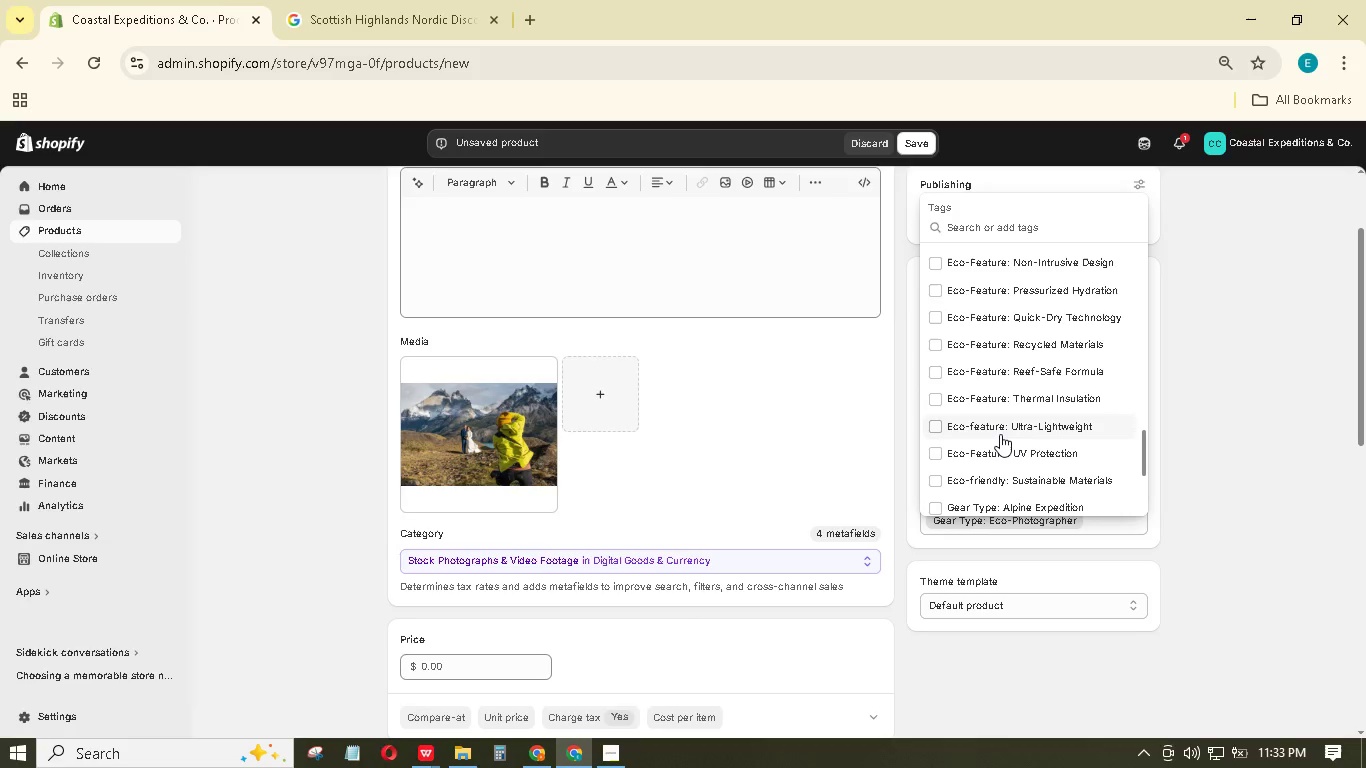 
wait(11.84)
 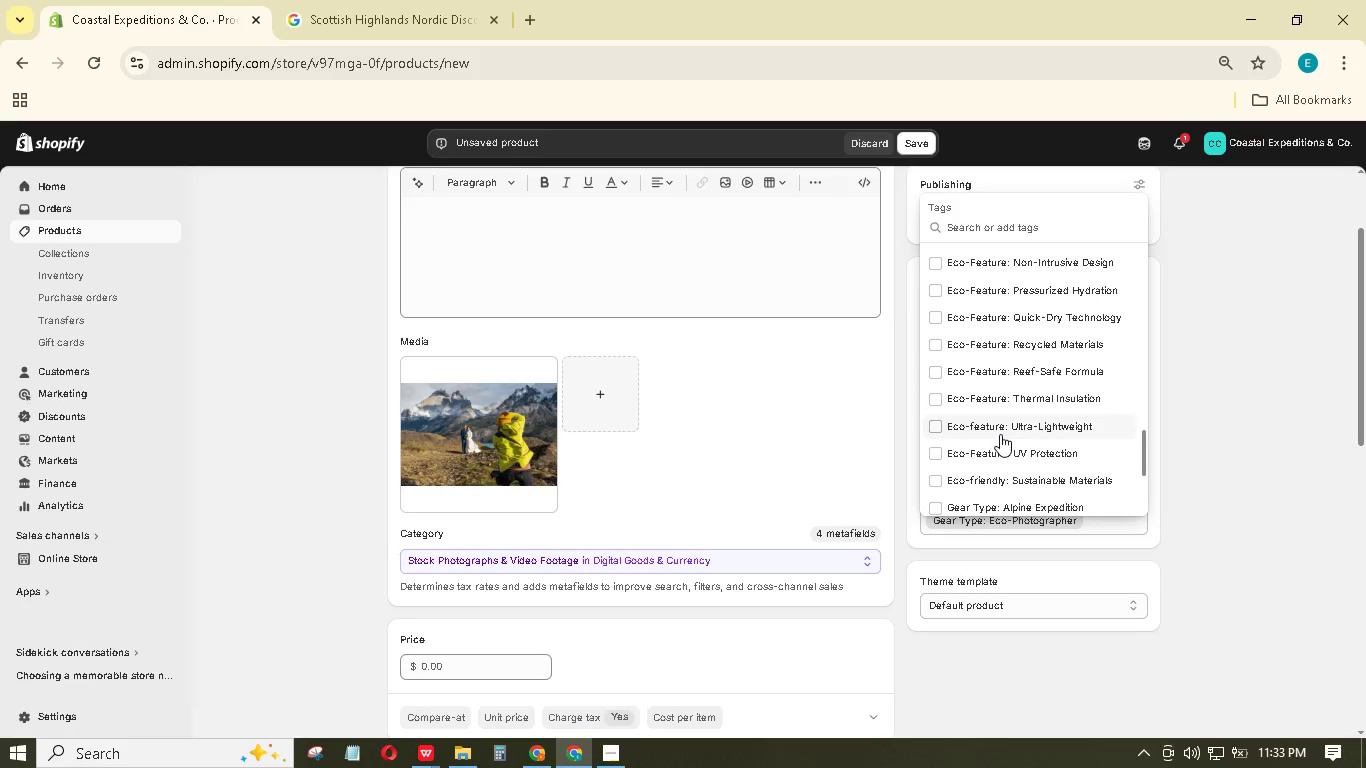 
type(Activiy: Landscape Photography )
key(Backspace)
 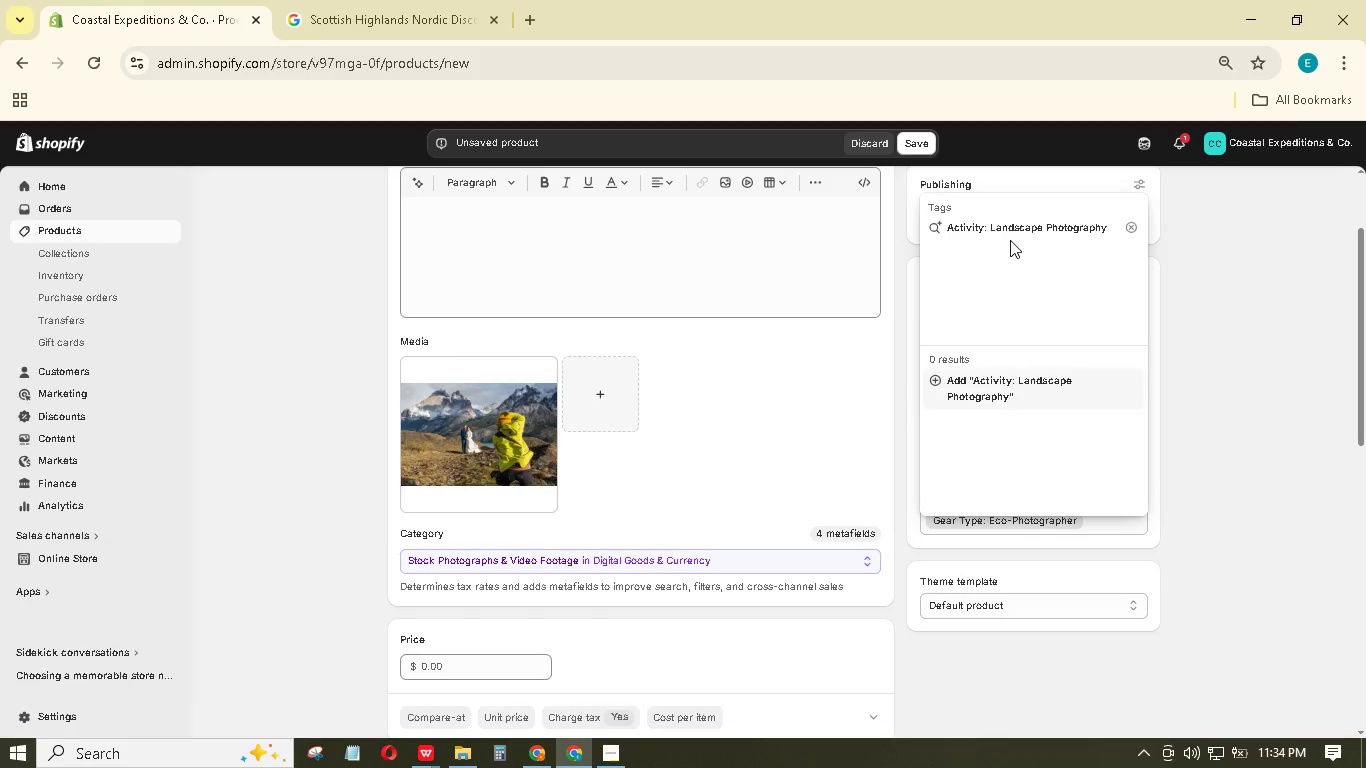 
 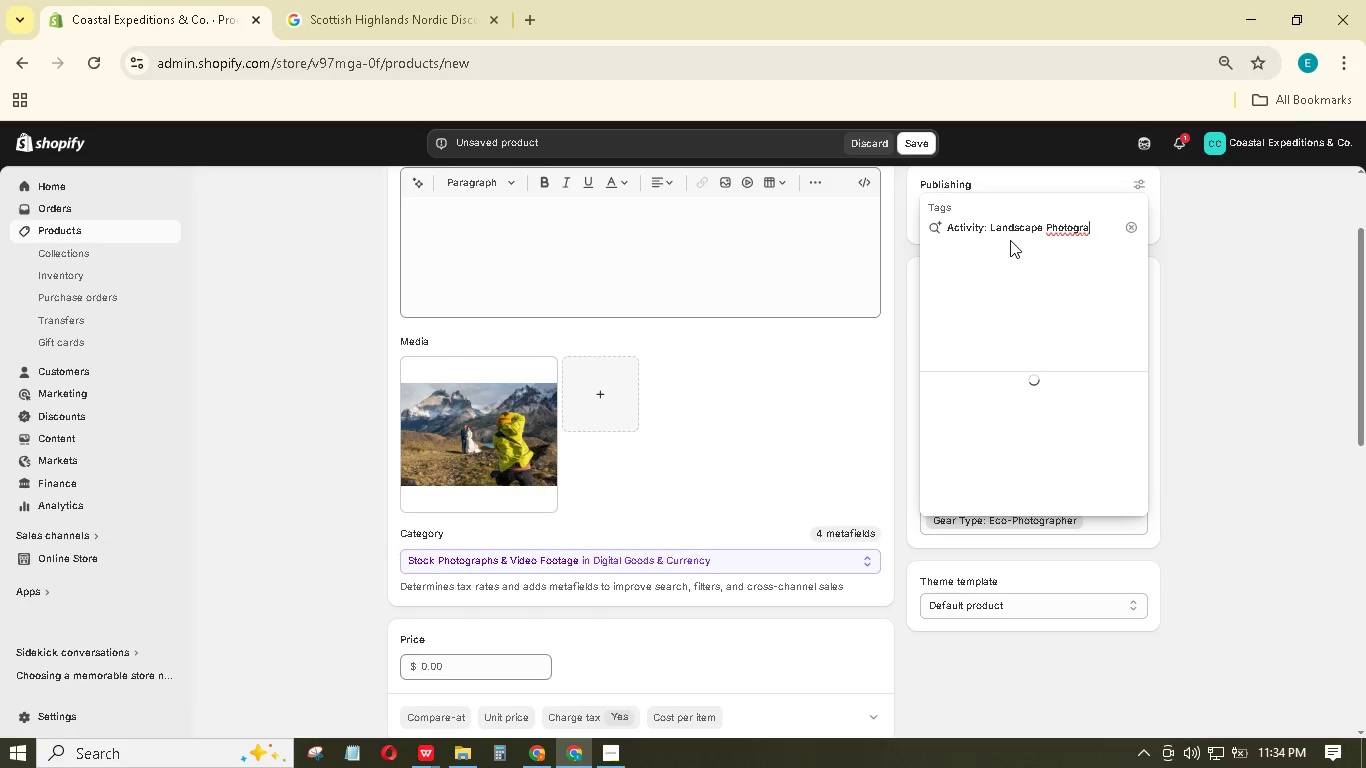 
key(Enter)
 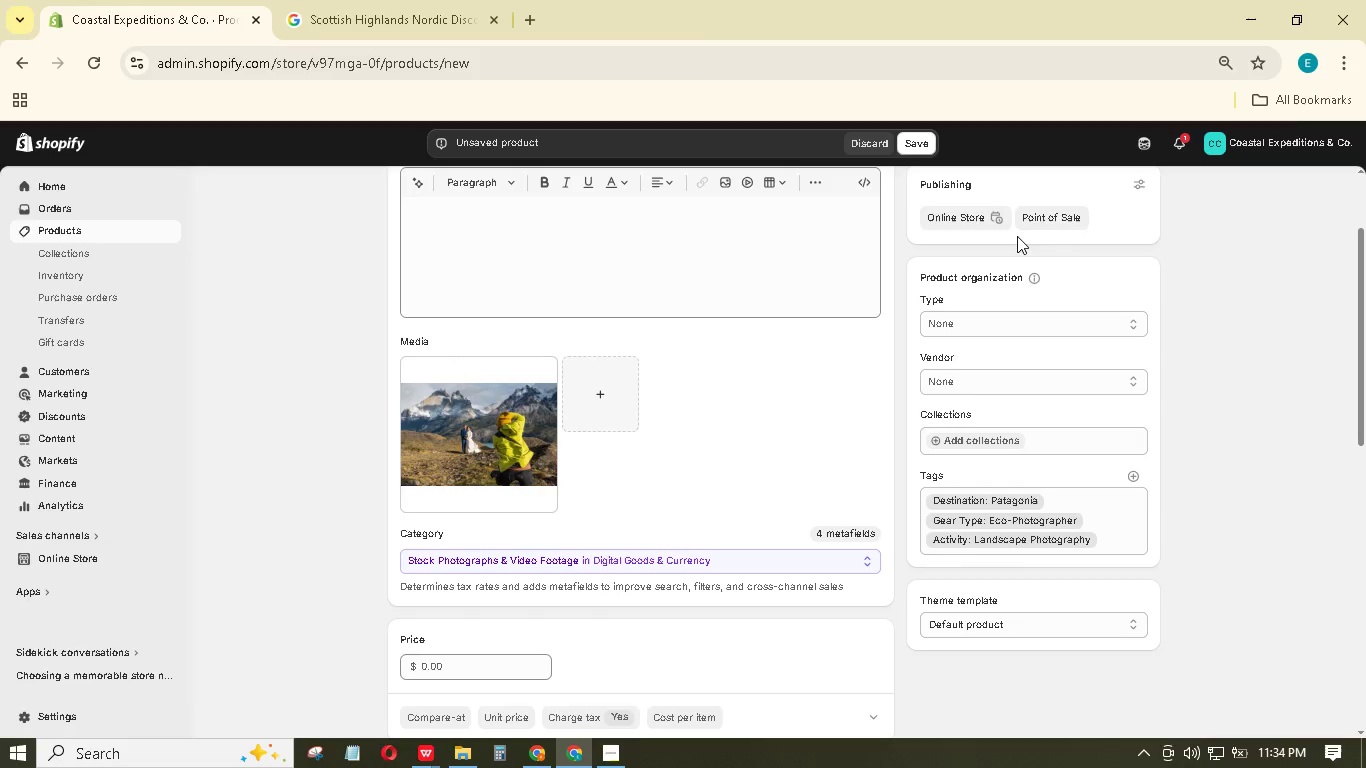 
left_click_drag(start_coordinate=[1132, 475], to_coordinate=[1140, 478])
 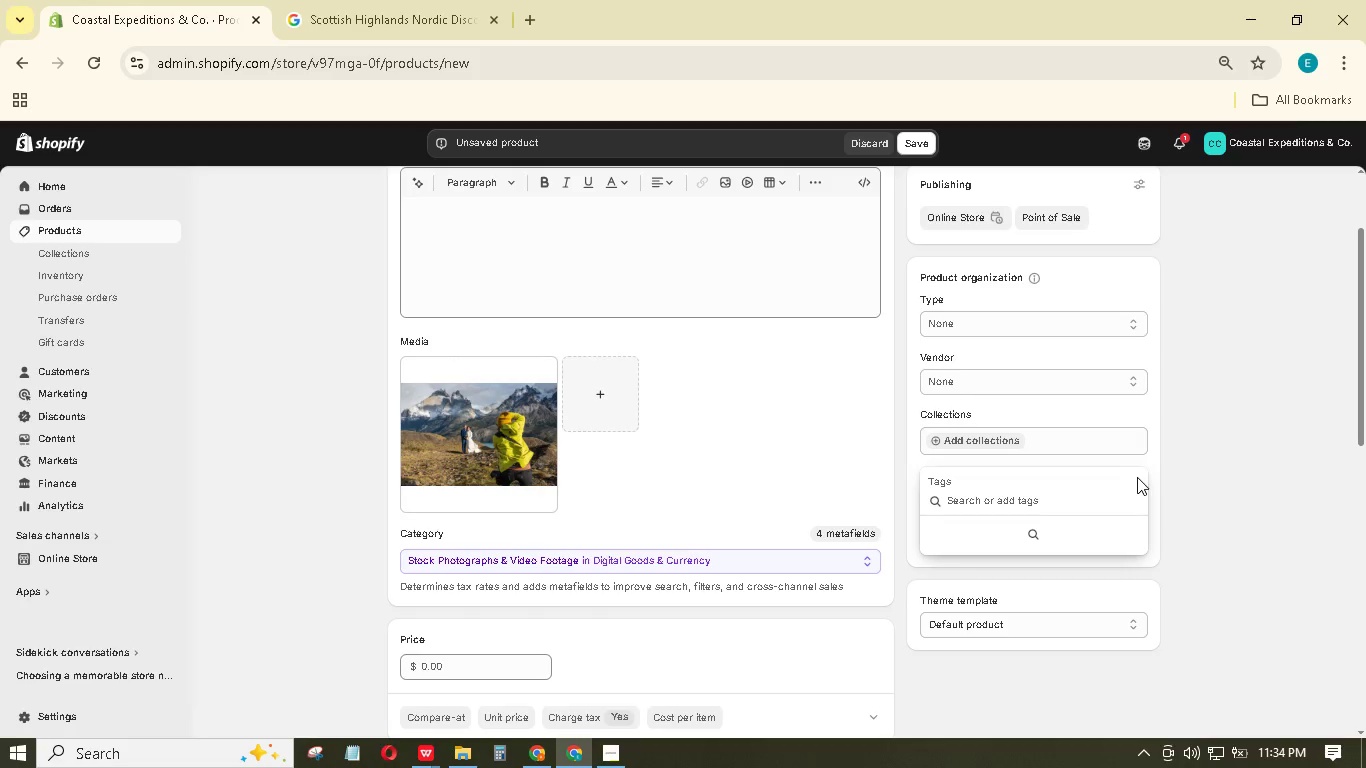 
hold_key(key=ShiftLeft, duration=1.5)
 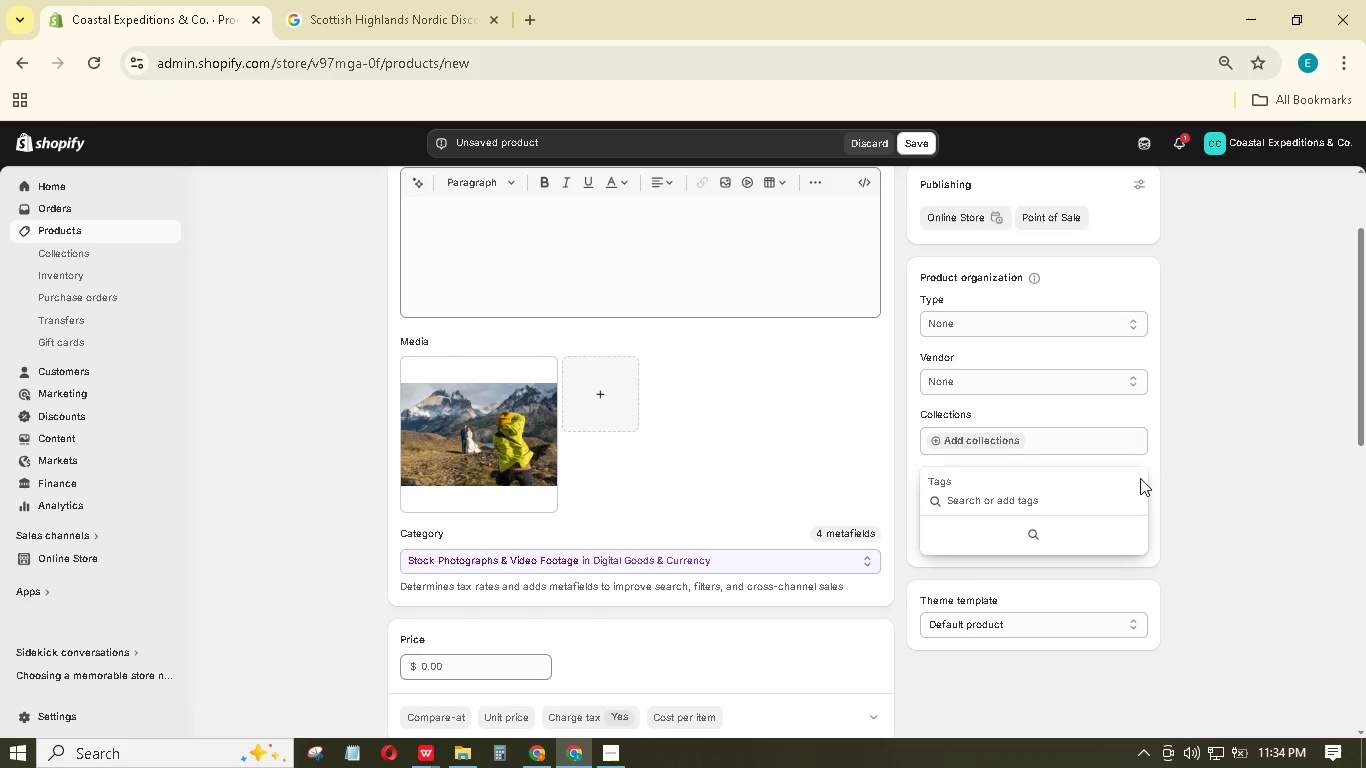 
type(Eco-Feature: Weather-Sealed)
 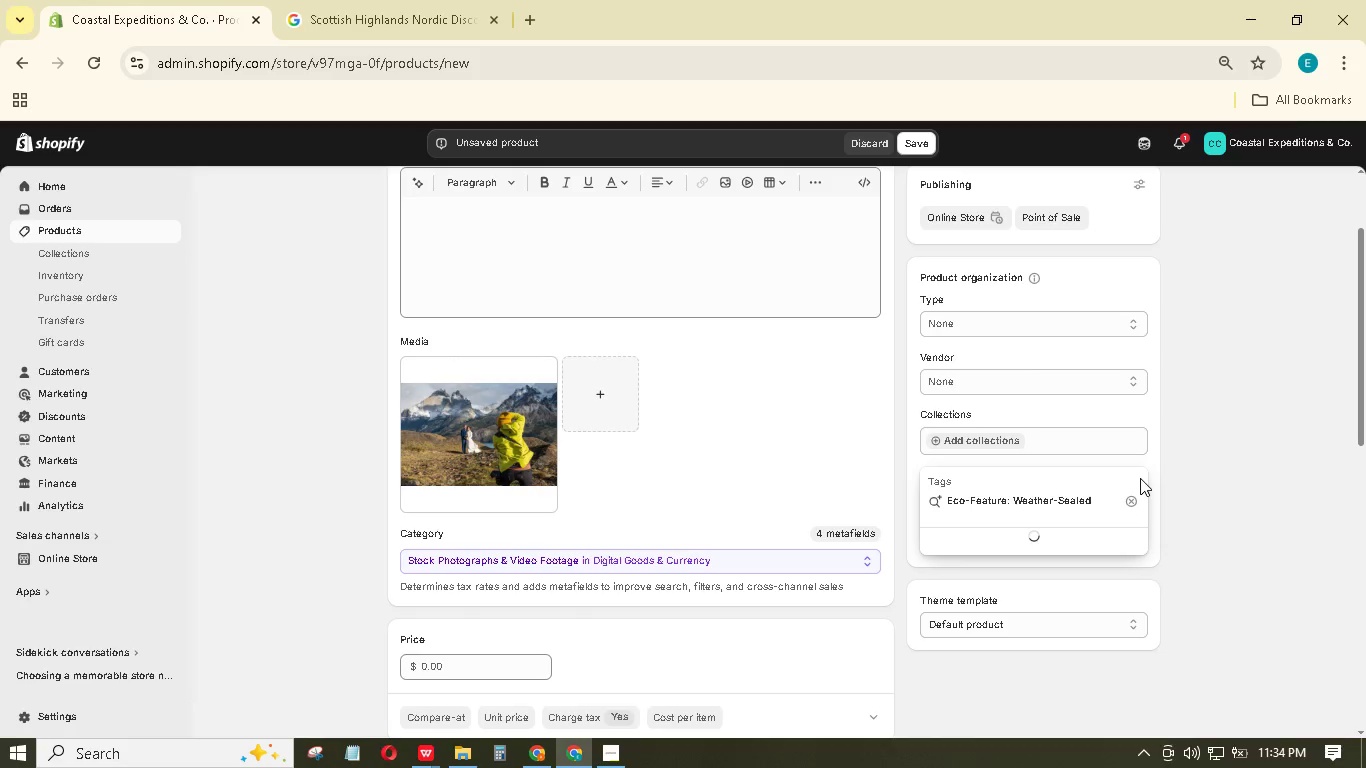 
key(Enter)
 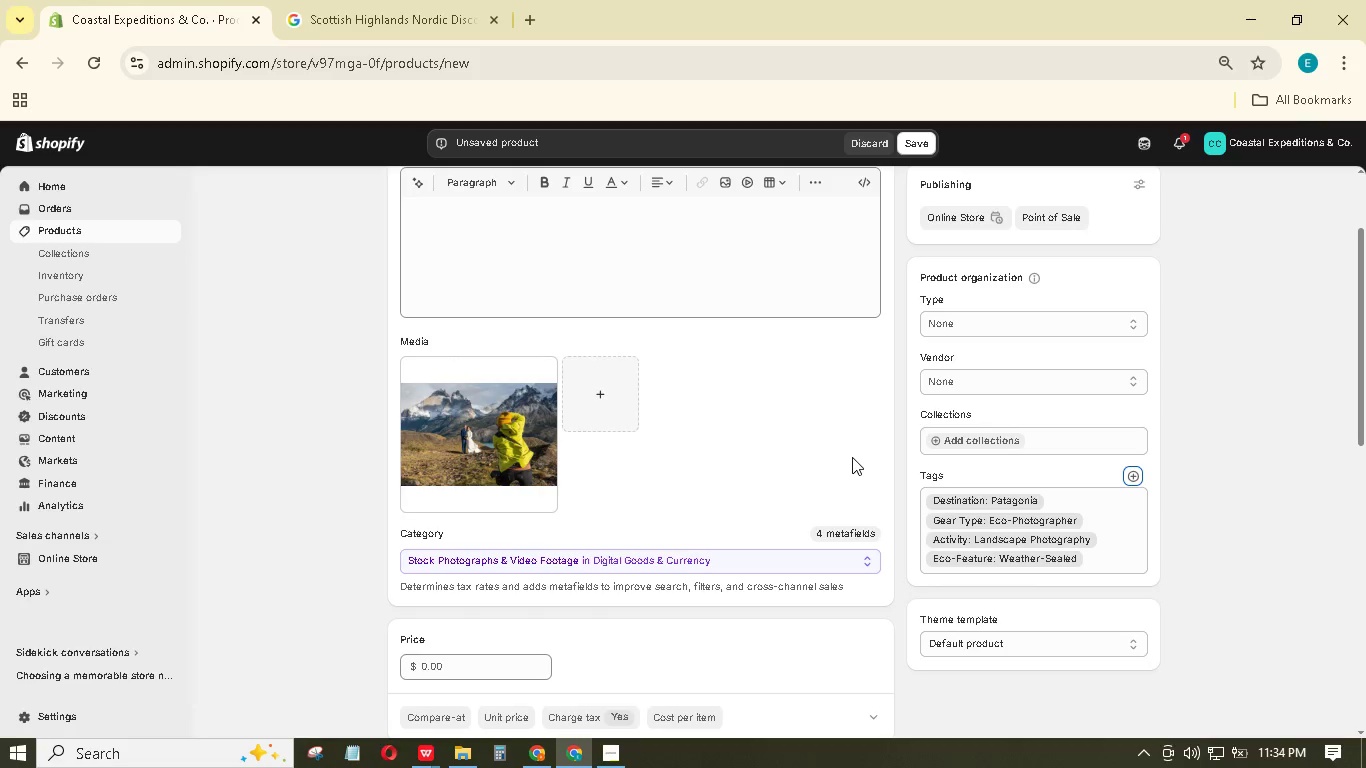 
wait(5.36)
 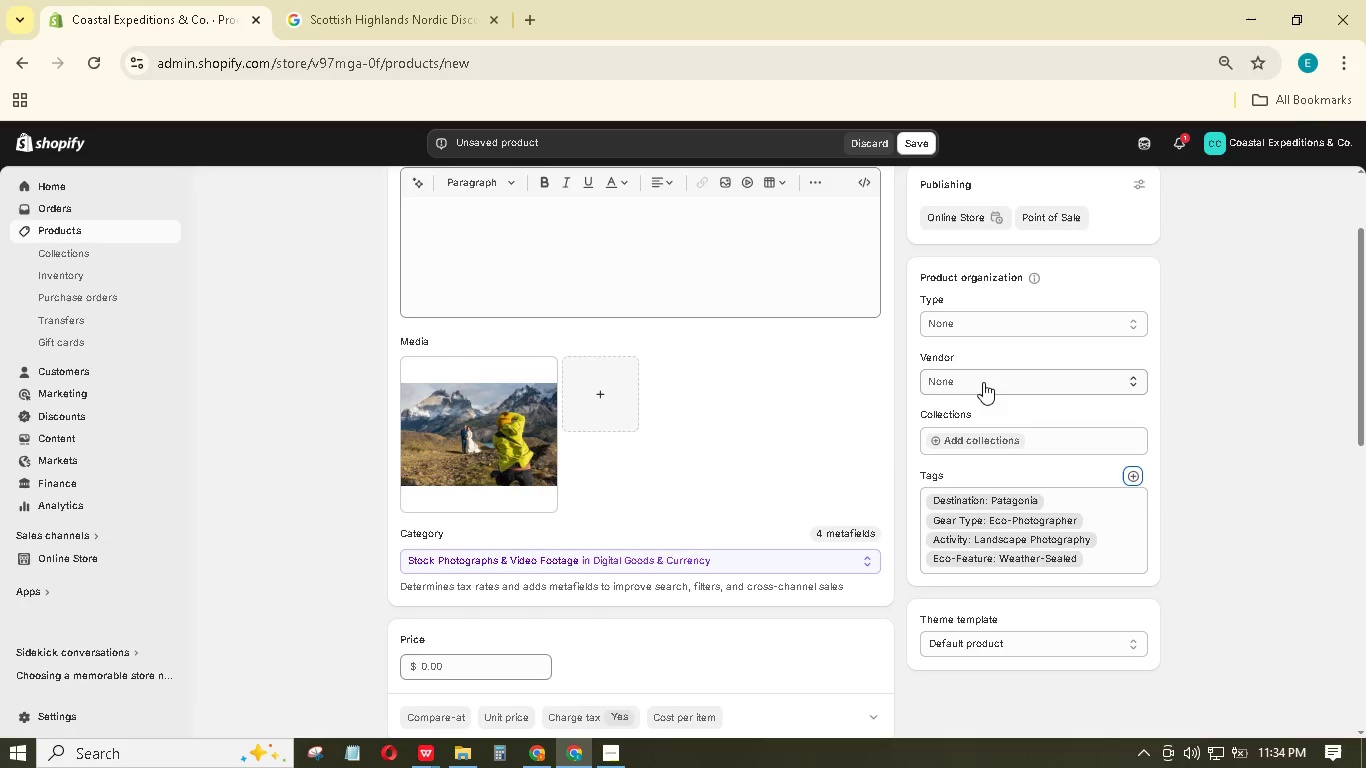 
scroll: coordinate [853, 454], scroll_direction: down, amount: 26.0
 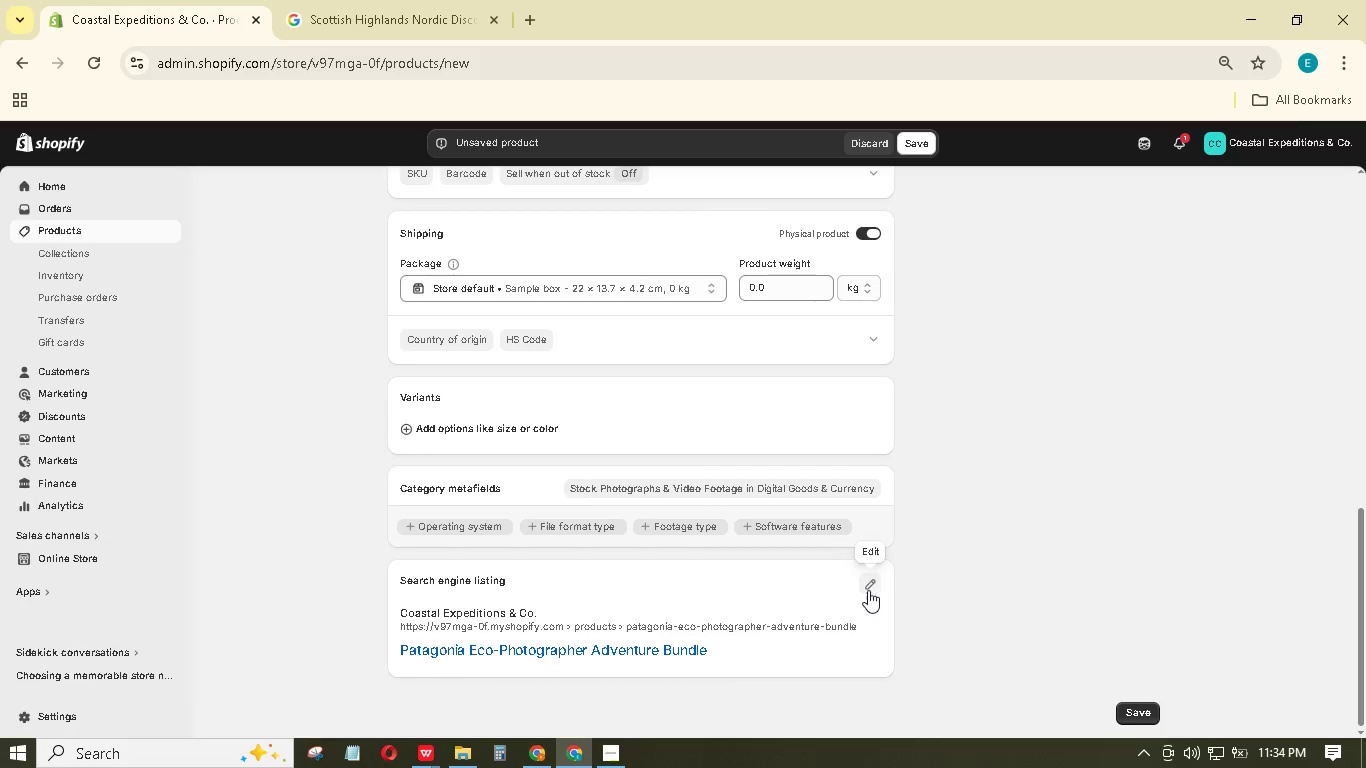 
left_click([868, 589])
 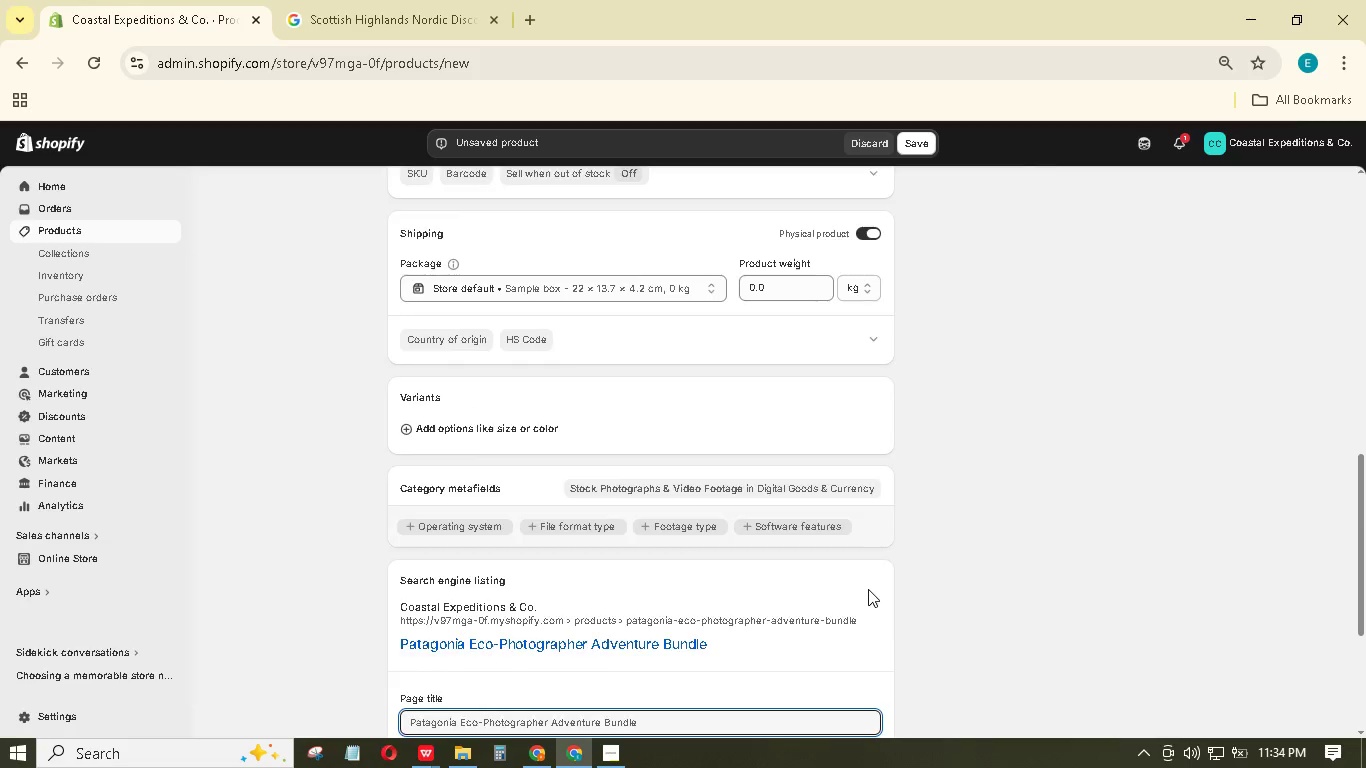 
scroll: coordinate [863, 583], scroll_direction: down, amount: 19.0
 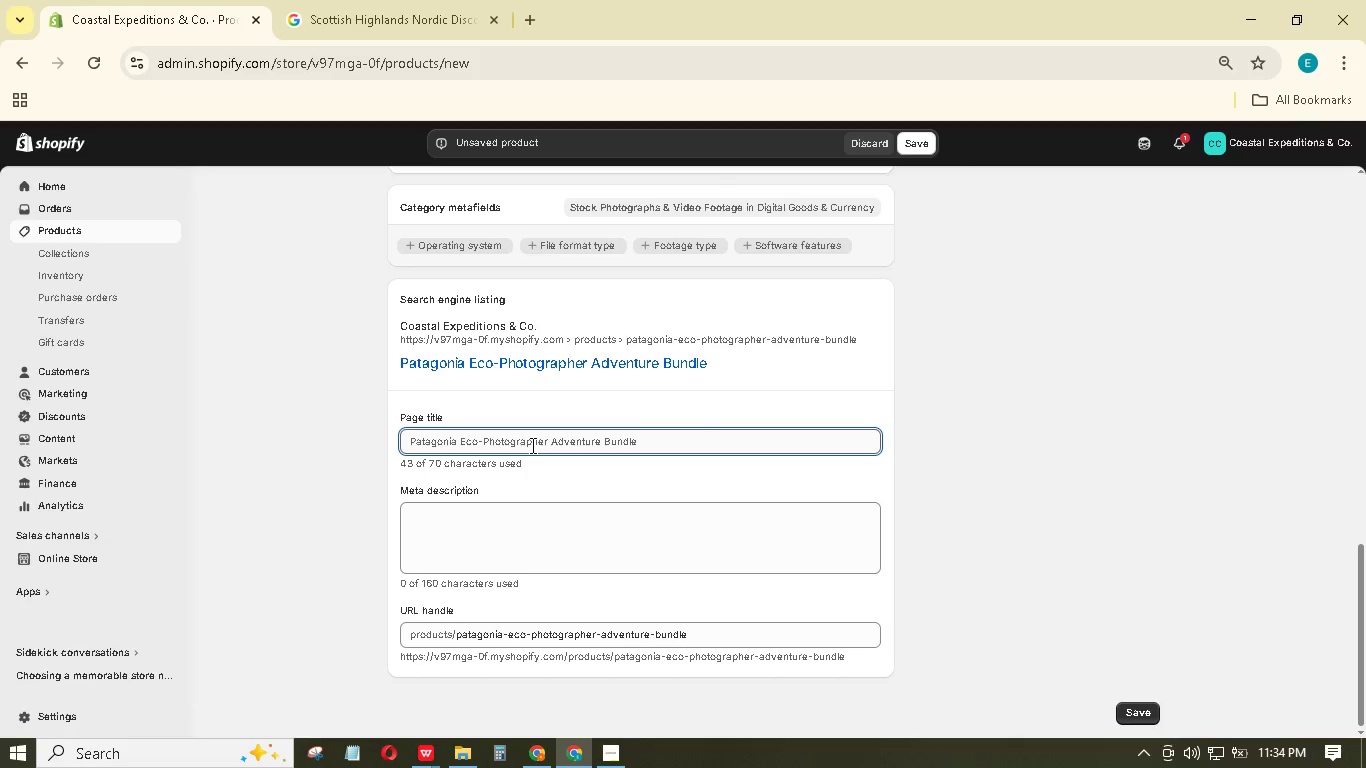 
wait(11.23)
 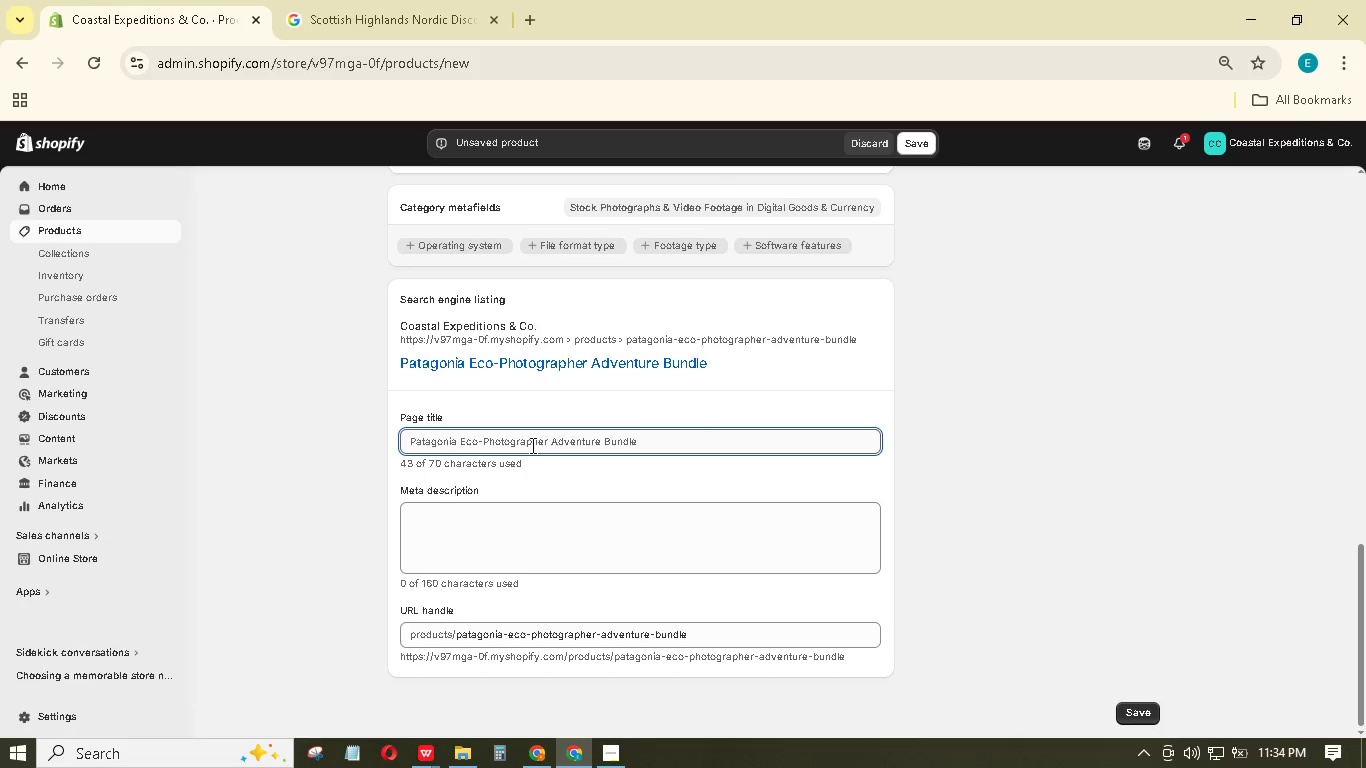 
left_click_drag(start_coordinate=[551, 435], to_coordinate=[604, 442])
 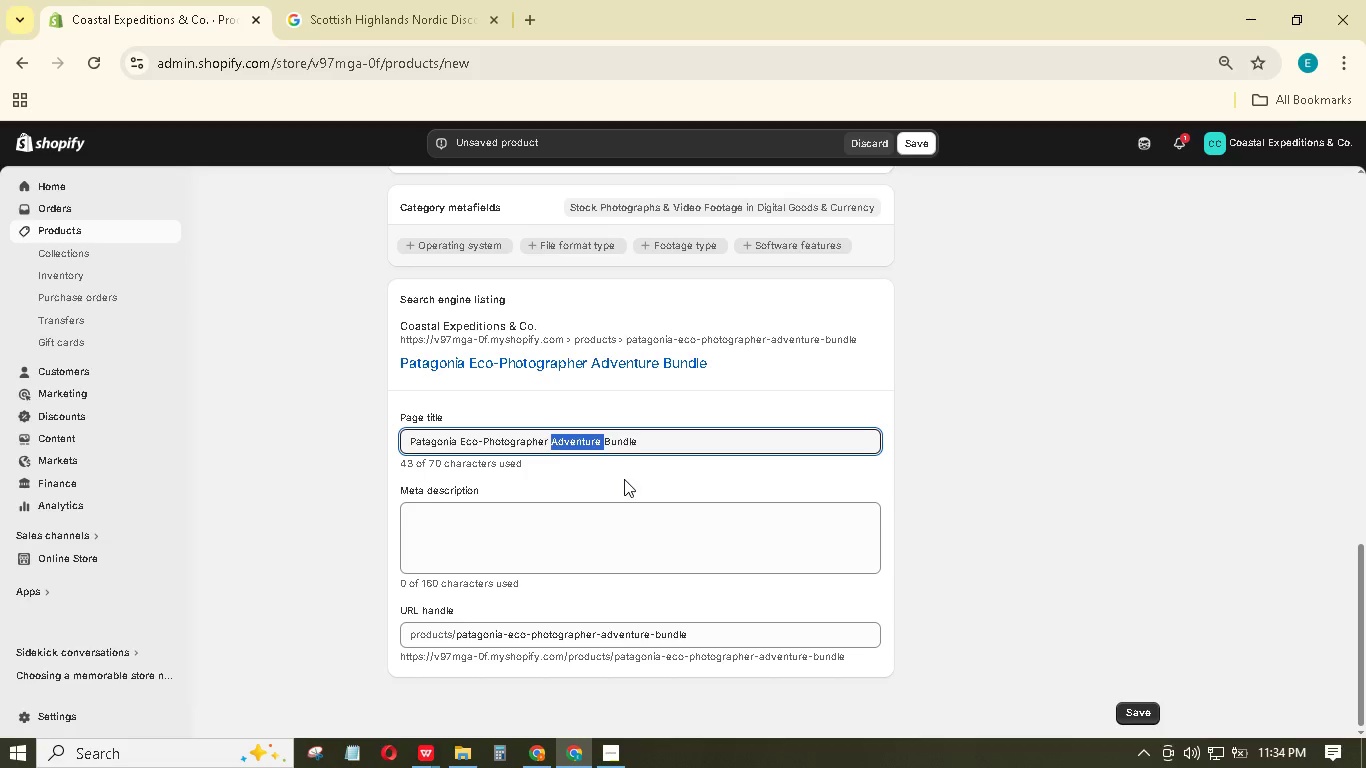 
key(Backspace)
 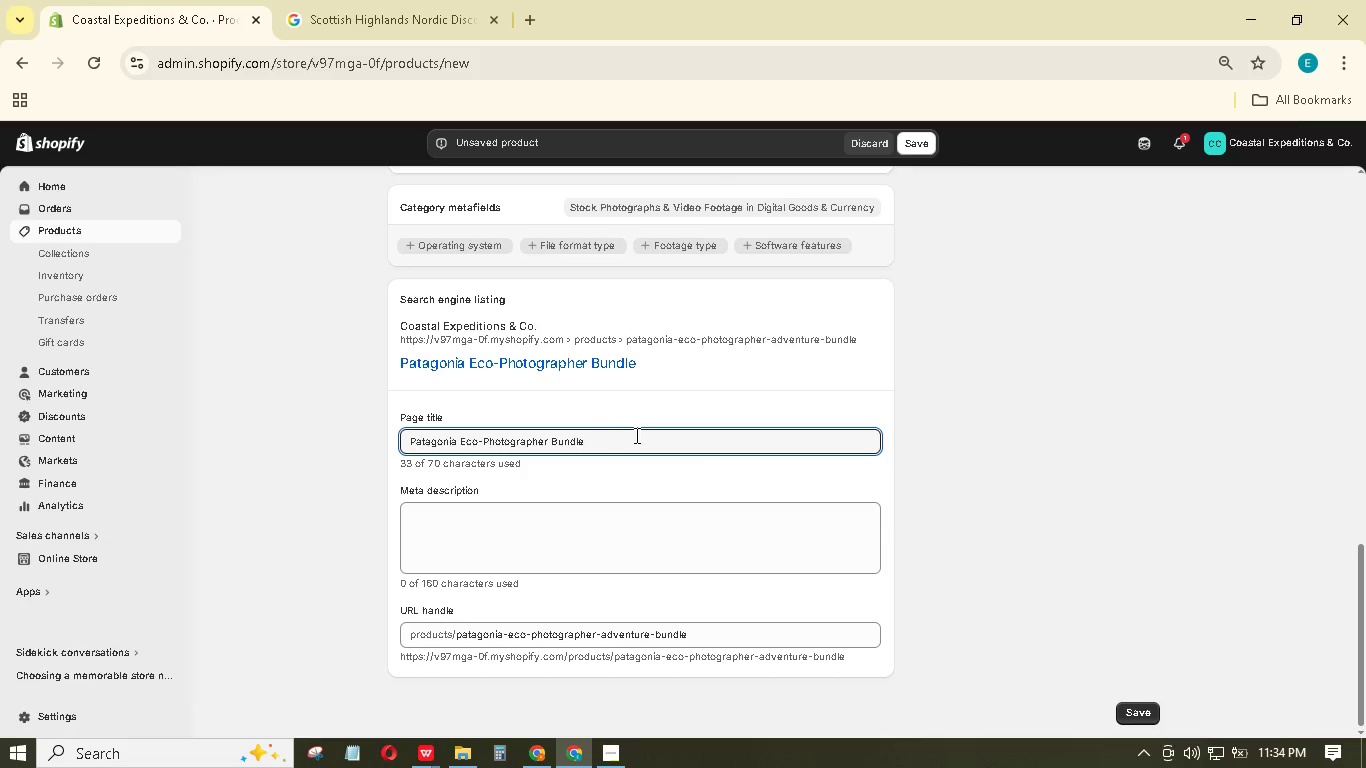 
type( | Weathr-Sealed Camer Bags)
 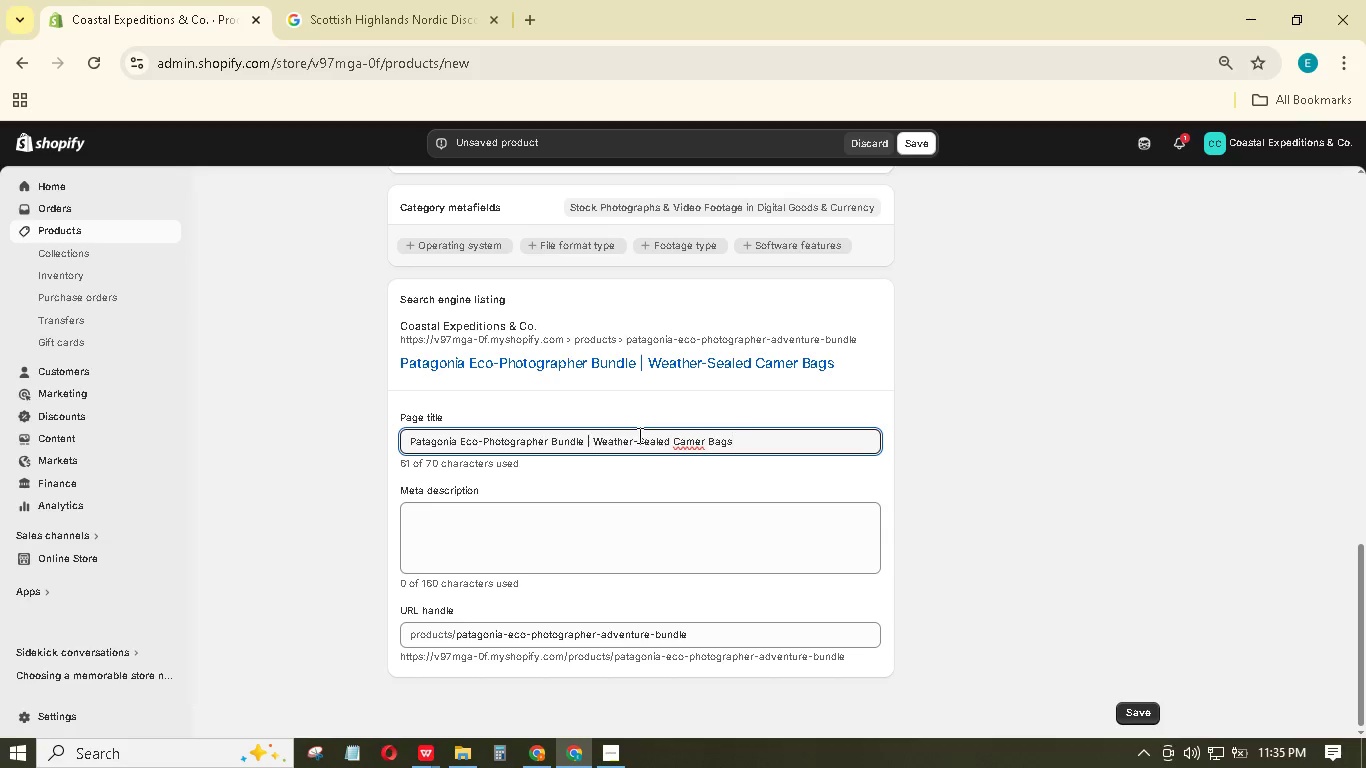 
left_click([705, 442])
 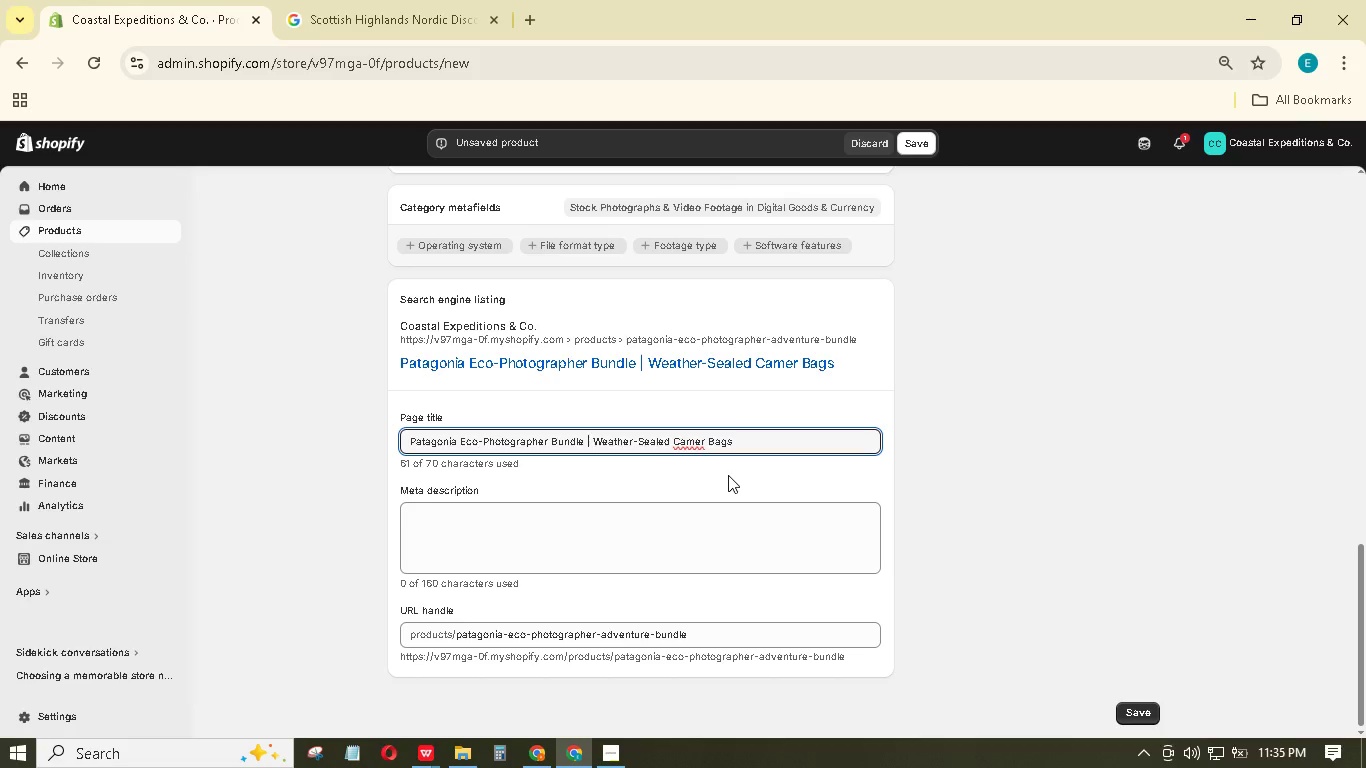 
key(A)
 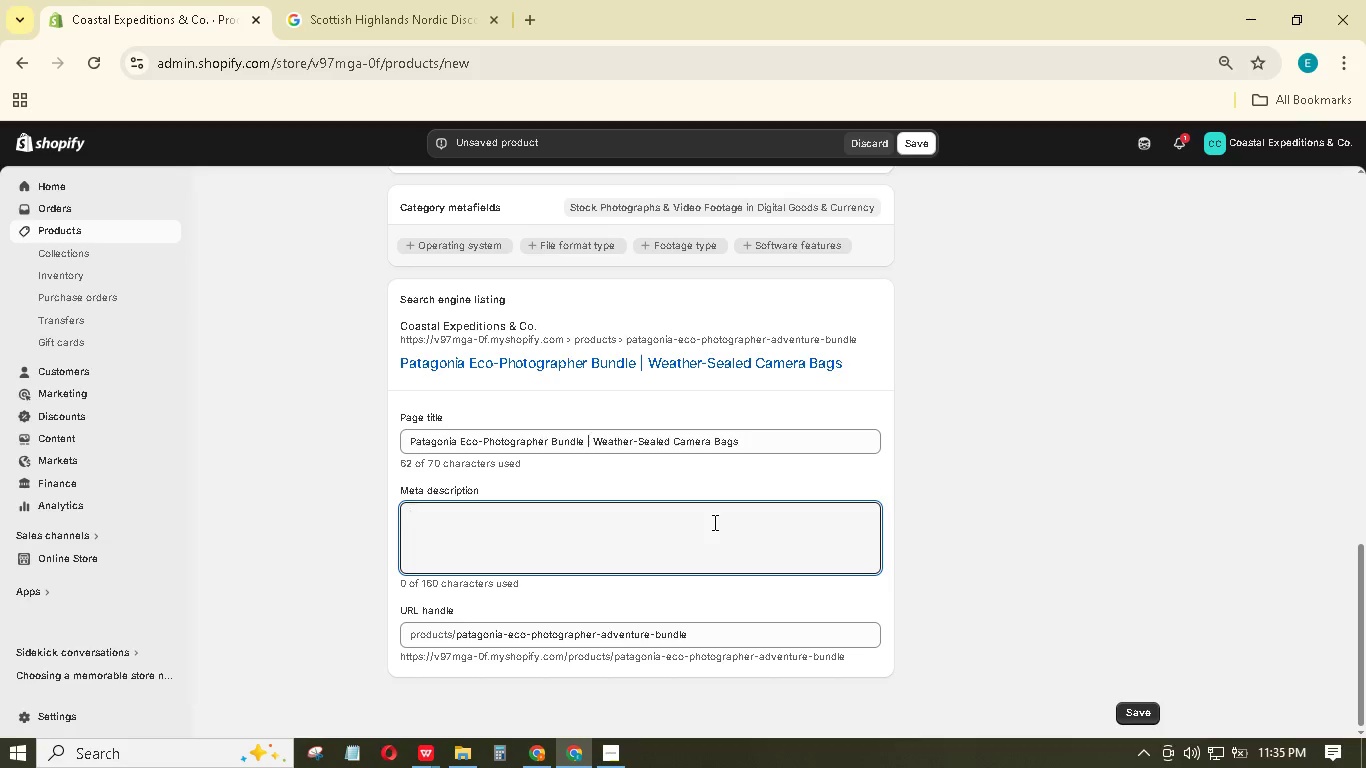 
wait(6.78)
 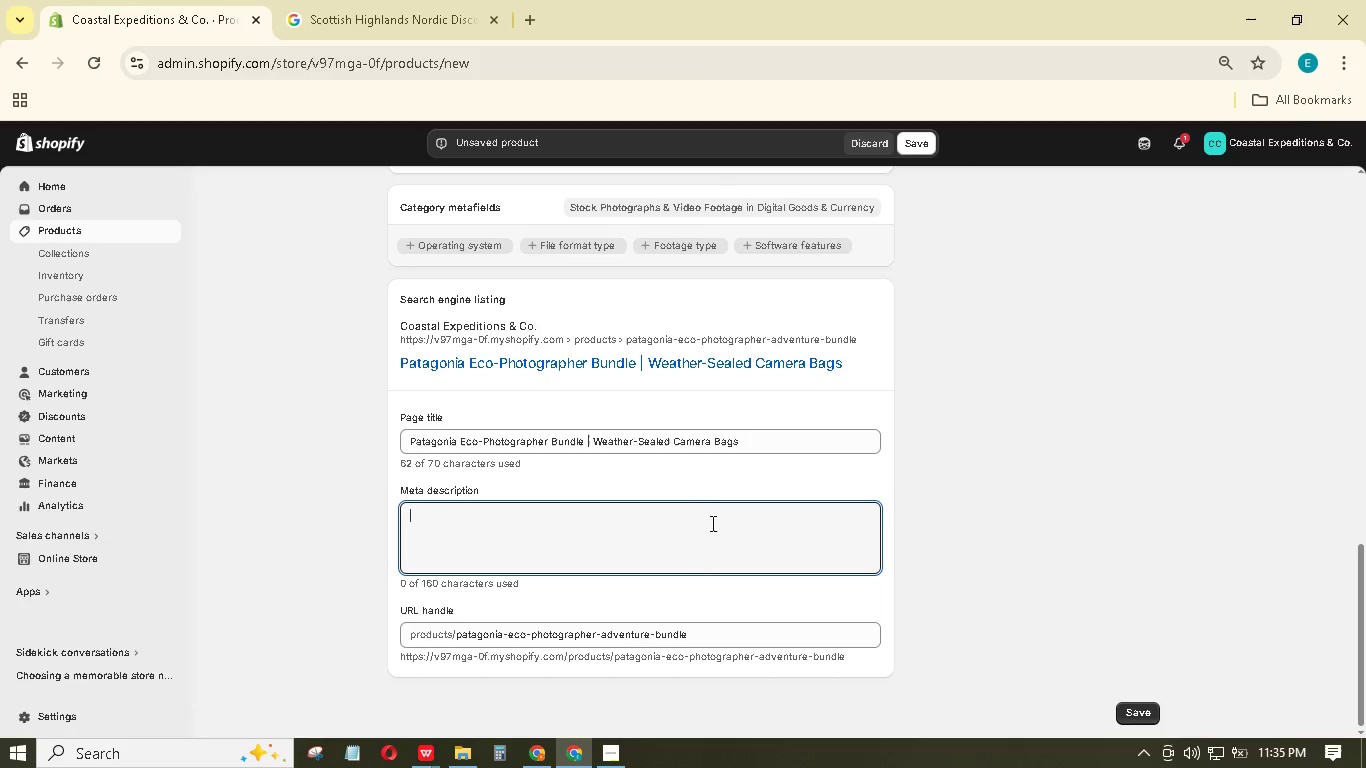 
type(Capture Patagonia's windswept beauty. Weather-sealed camera bags & tripods. Protect your tech - order the photographer bundle today.)
 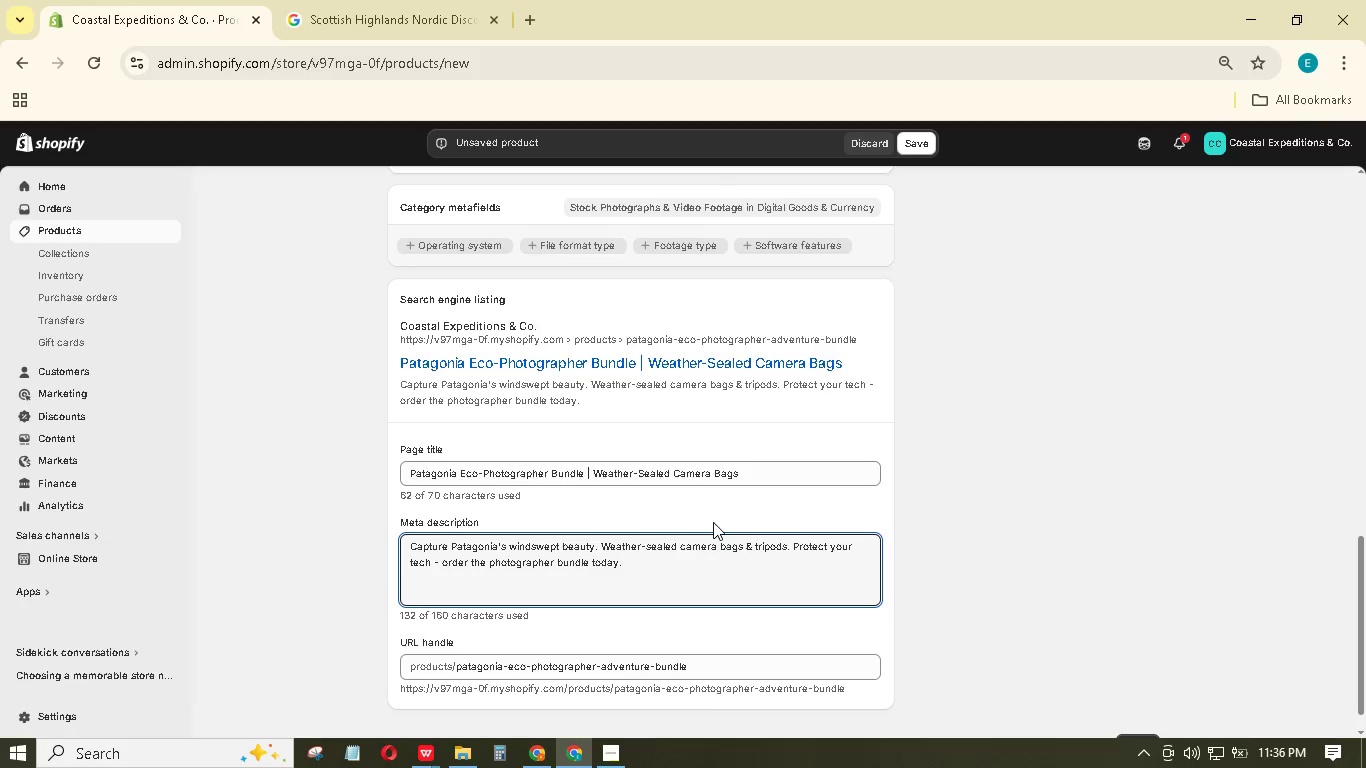 
scroll: coordinate [723, 519], scroll_direction: up, amount: 1.0
 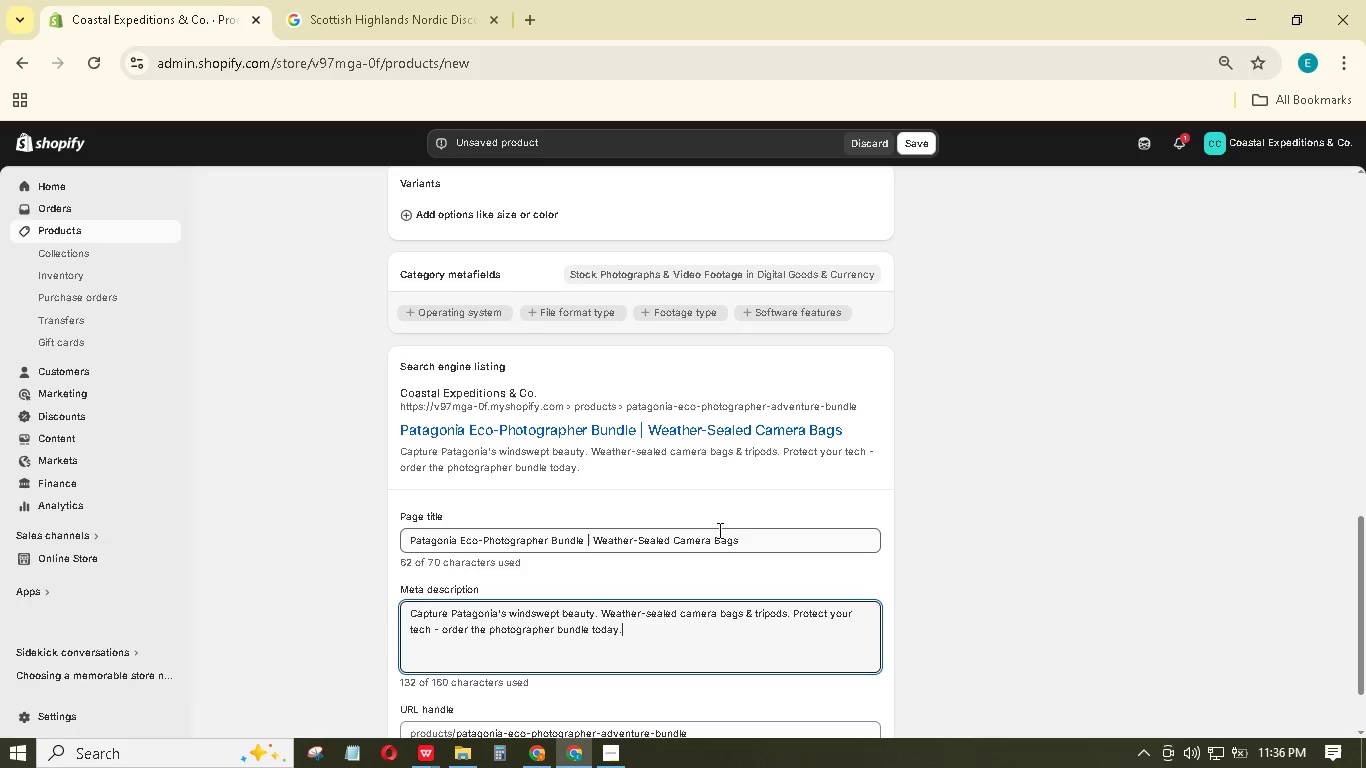 
wait(14.12)
 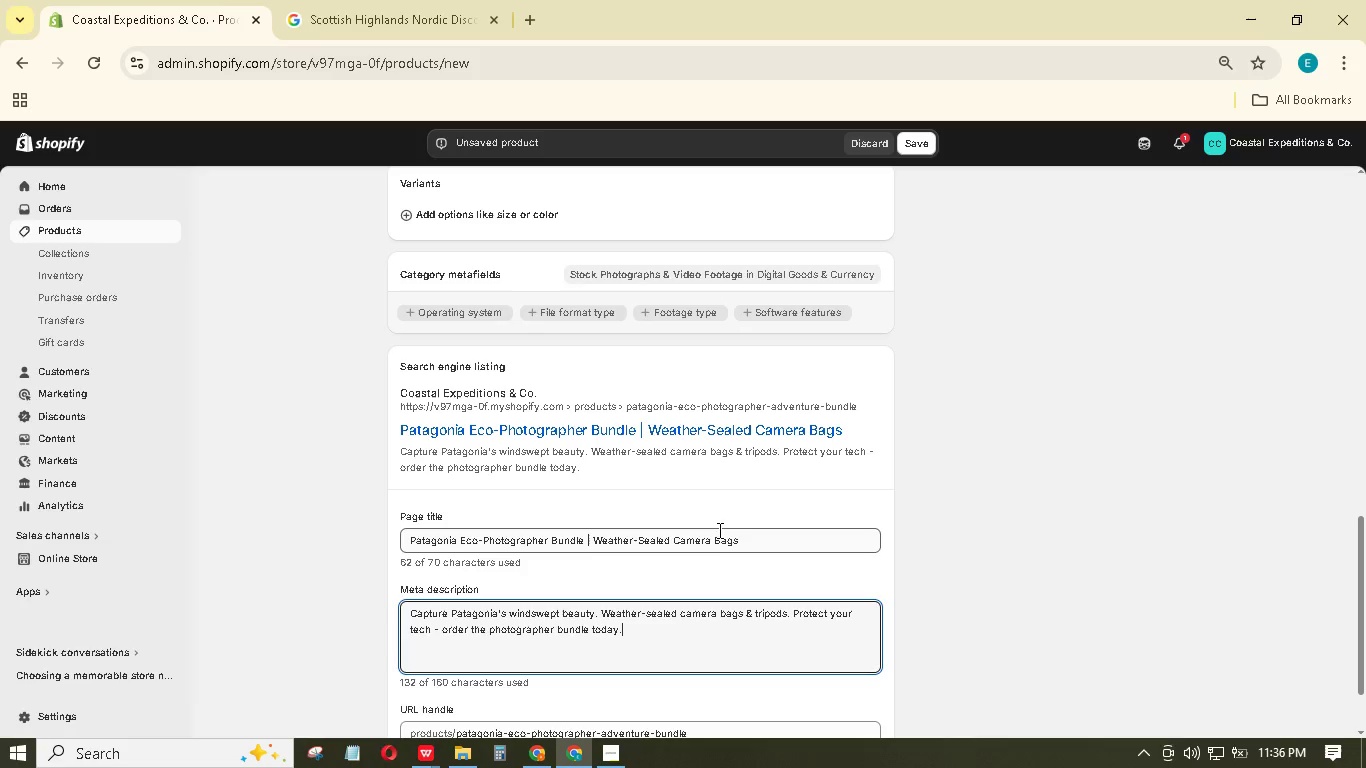 
scroll: coordinate [753, 541], scroll_direction: up, amount: 18.0
 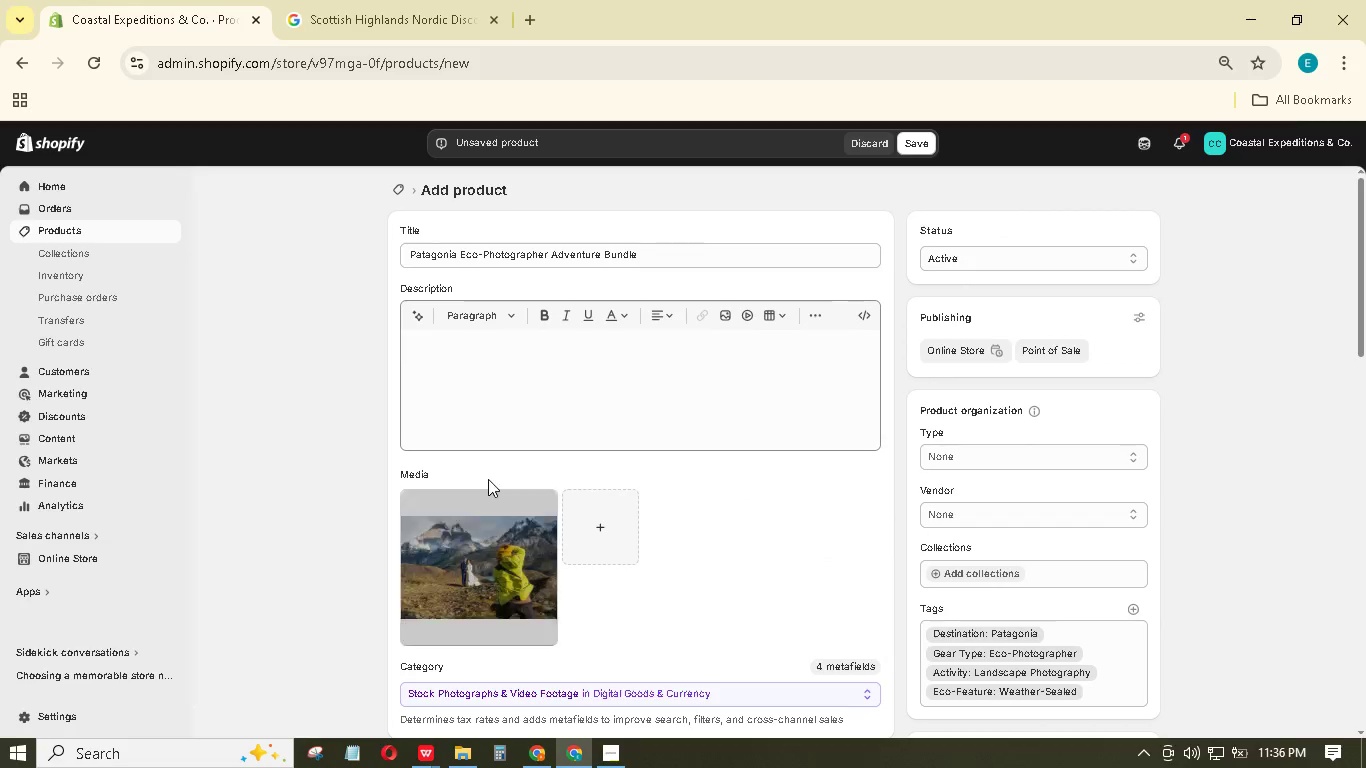 
left_click([486, 533])
 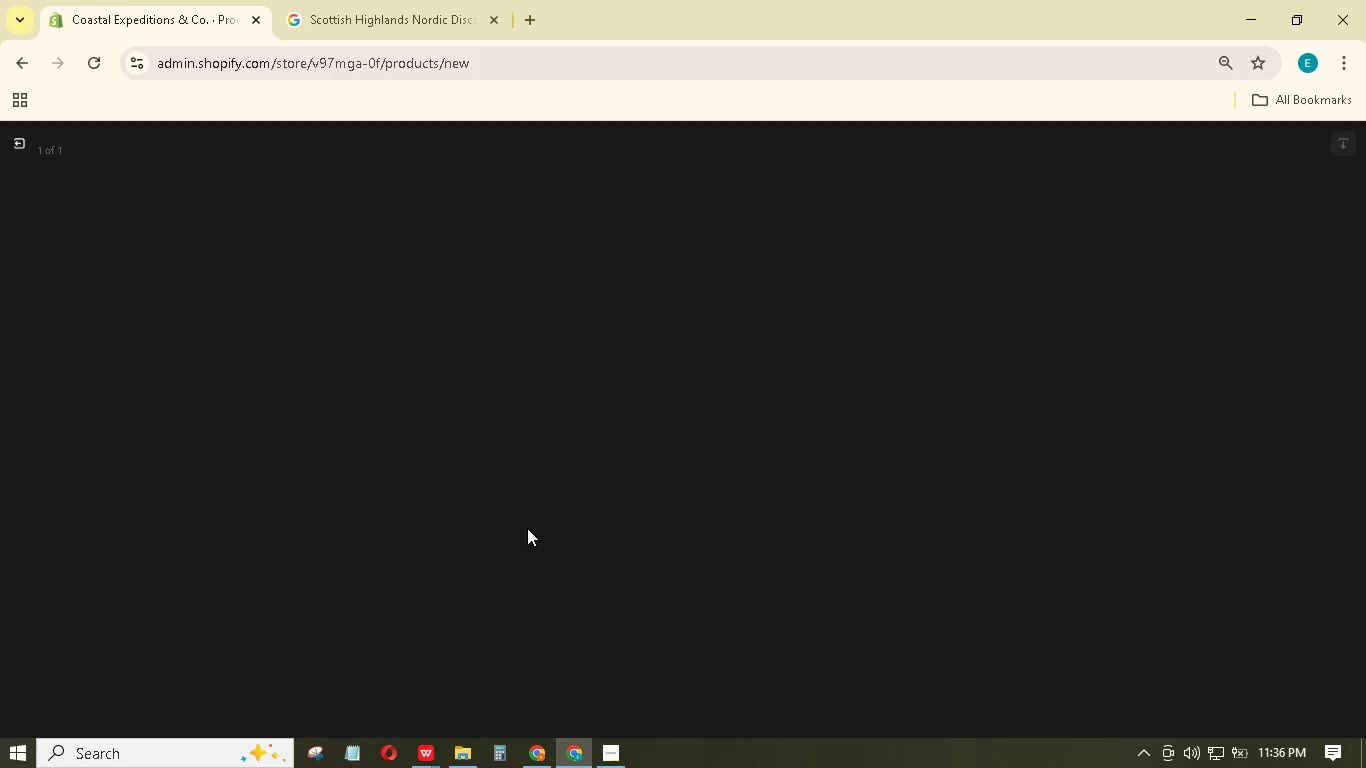 
wait(5.23)
 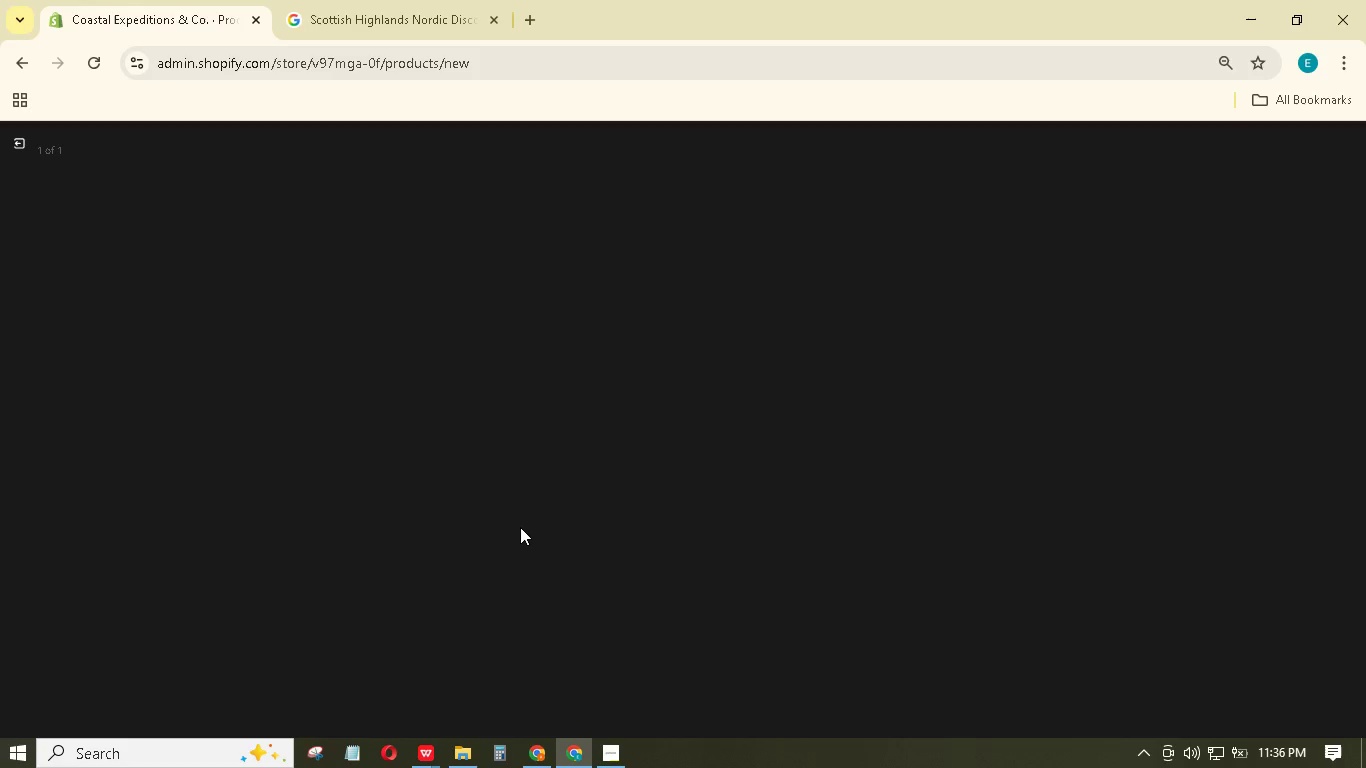 
left_click([607, 757])